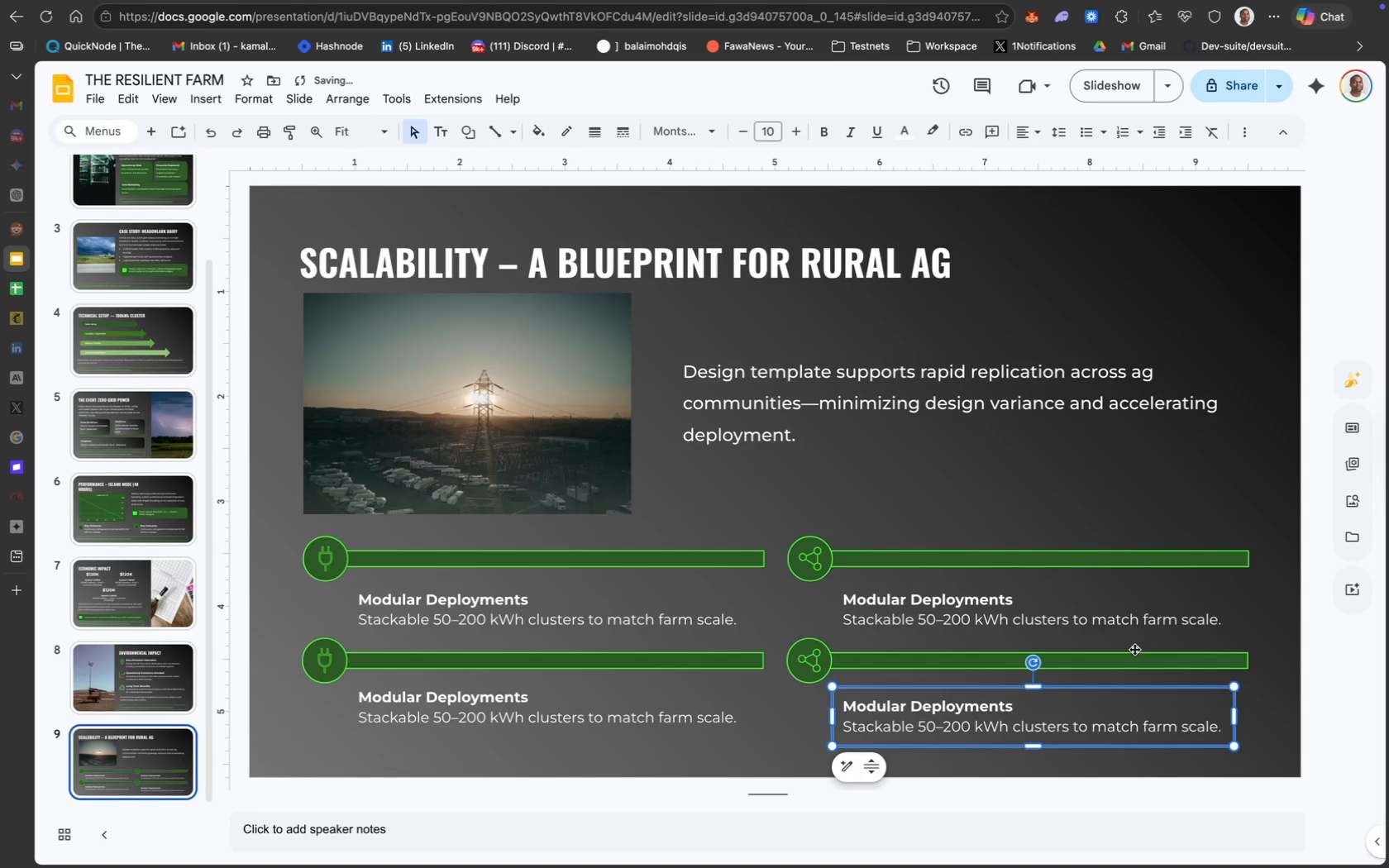 
hold_key(key=ShiftLeft, duration=0.96)
 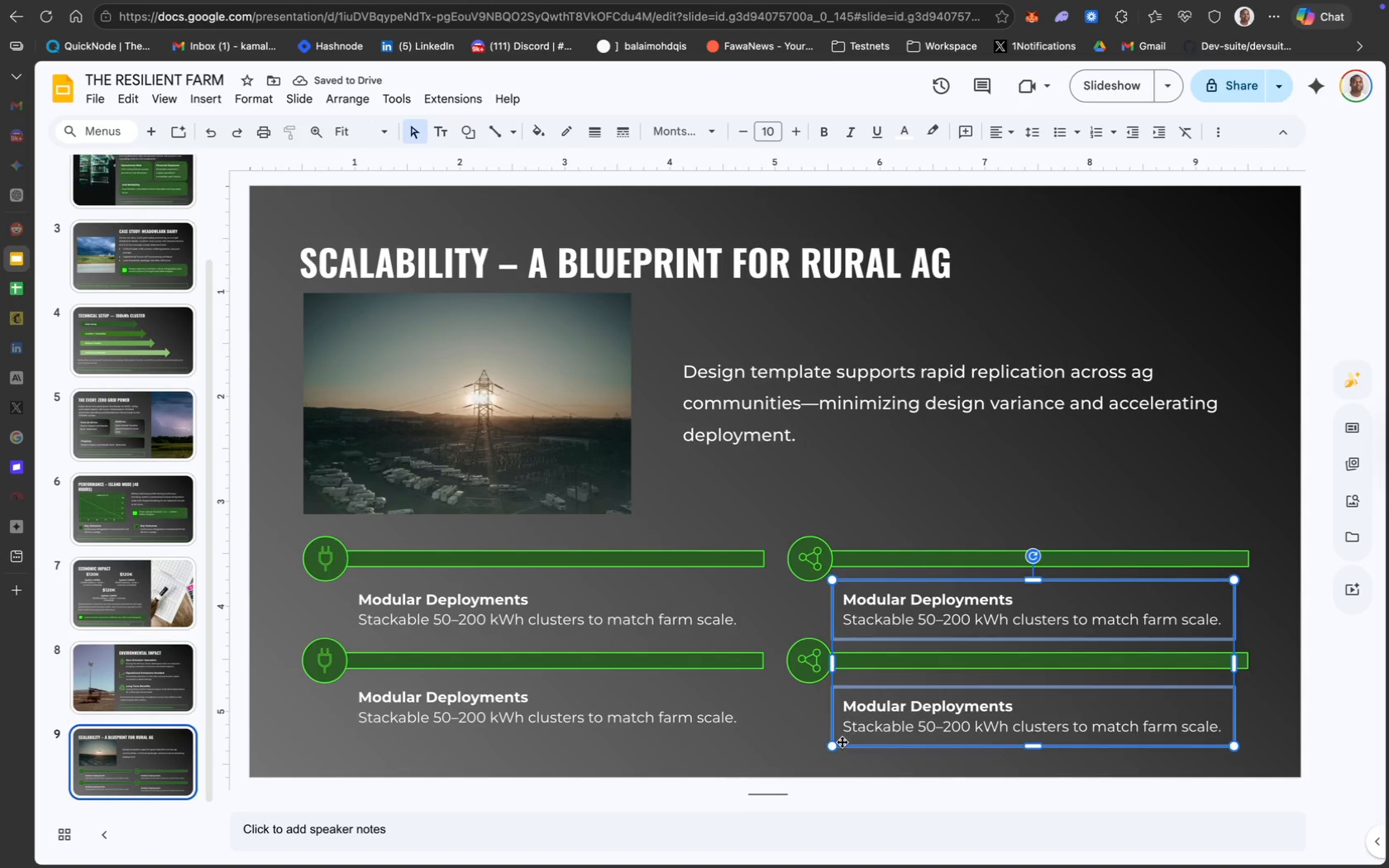 
left_click([811, 744])
 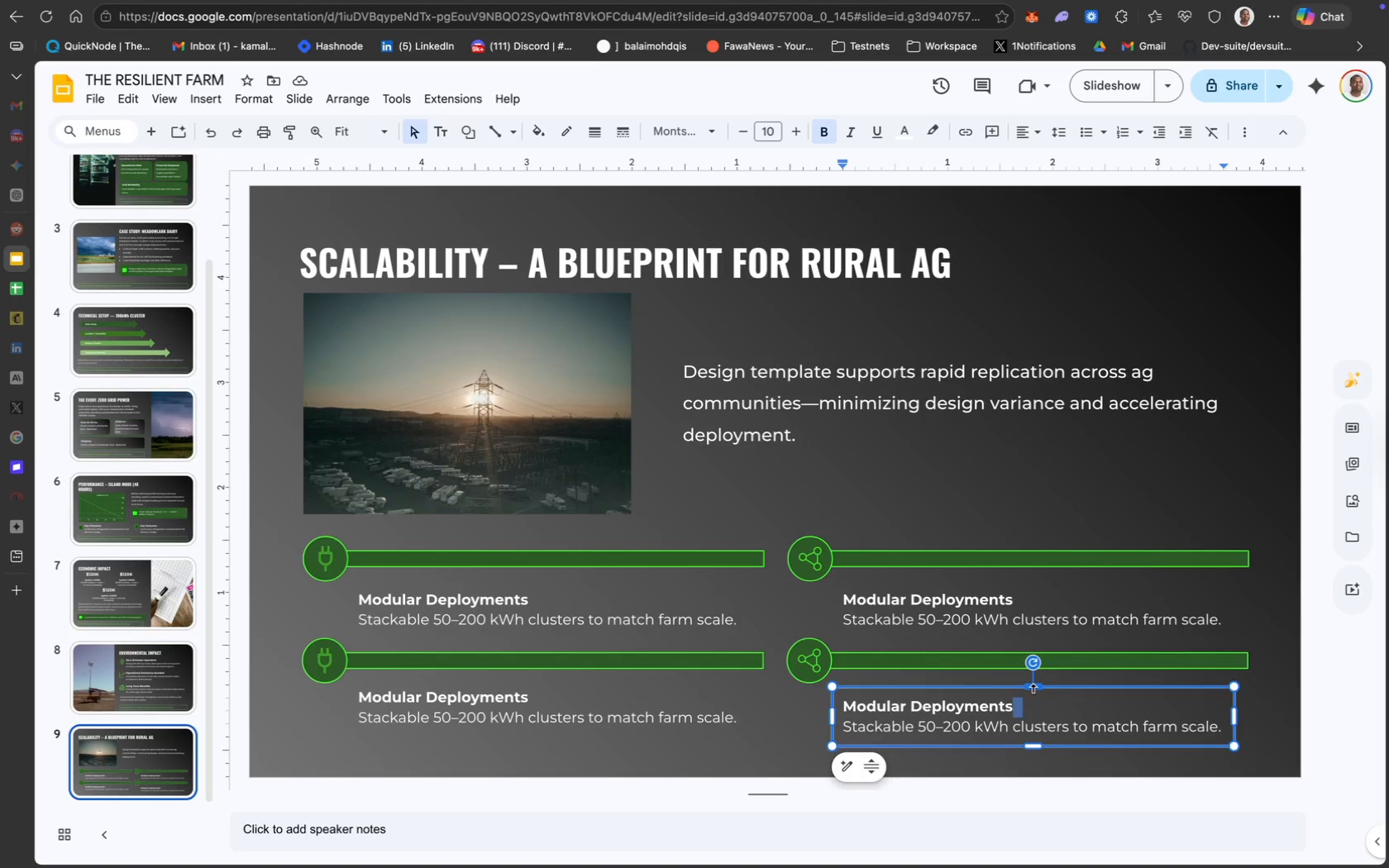 
left_click_drag(start_coordinate=[1064, 691], to_coordinate=[1062, 684])
 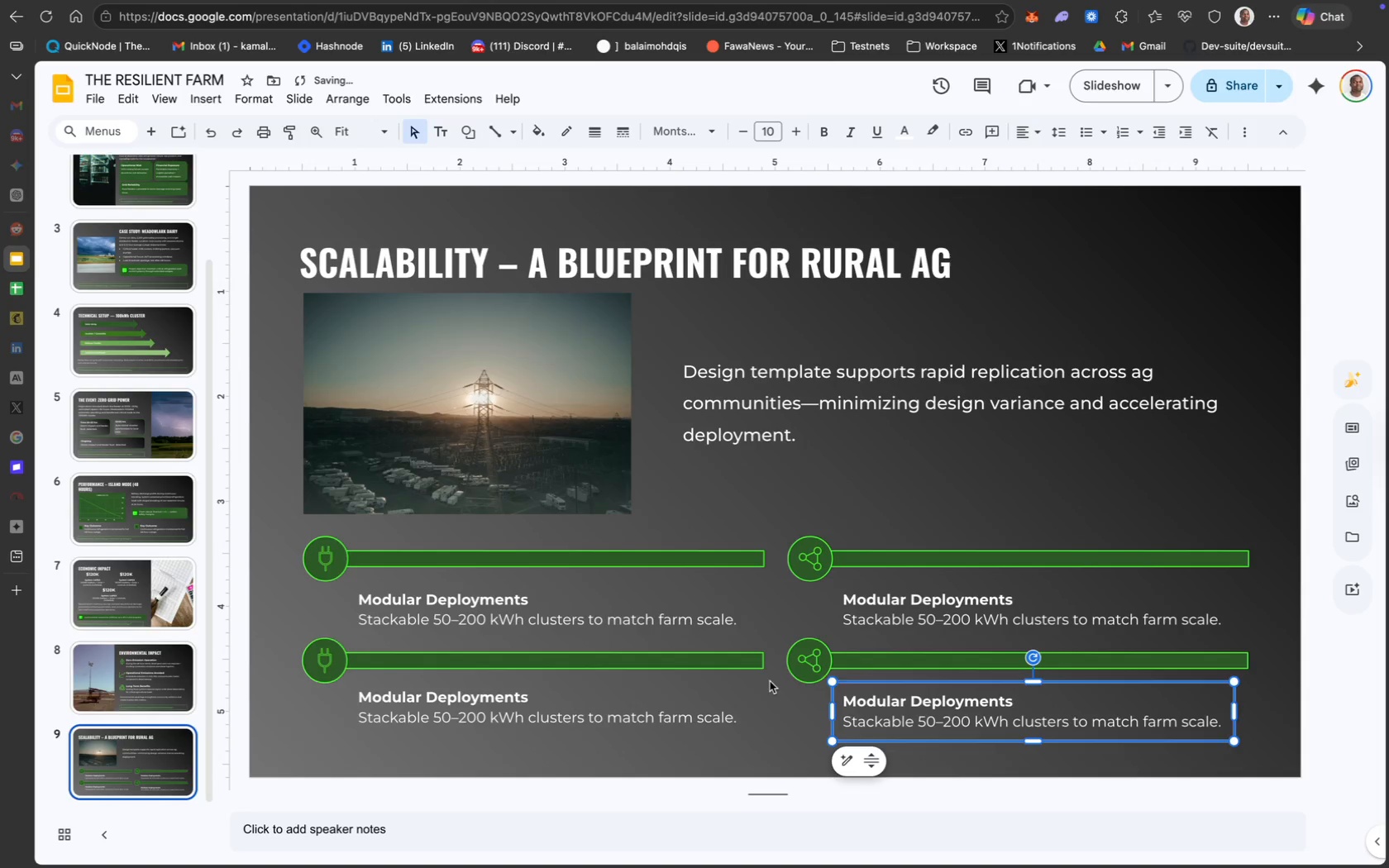 
hold_key(key=ShiftLeft, duration=0.82)
 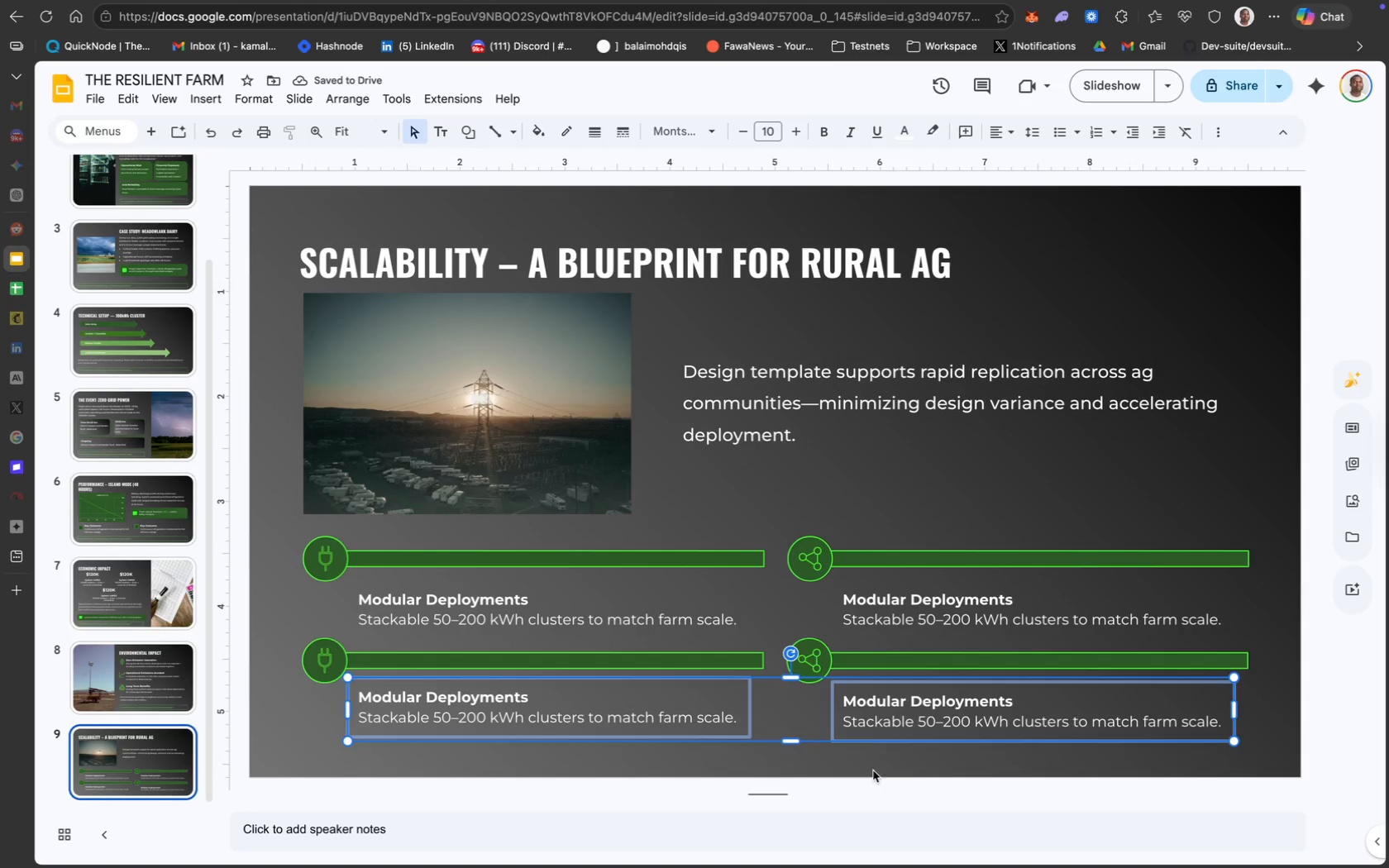 
left_click([882, 775])
 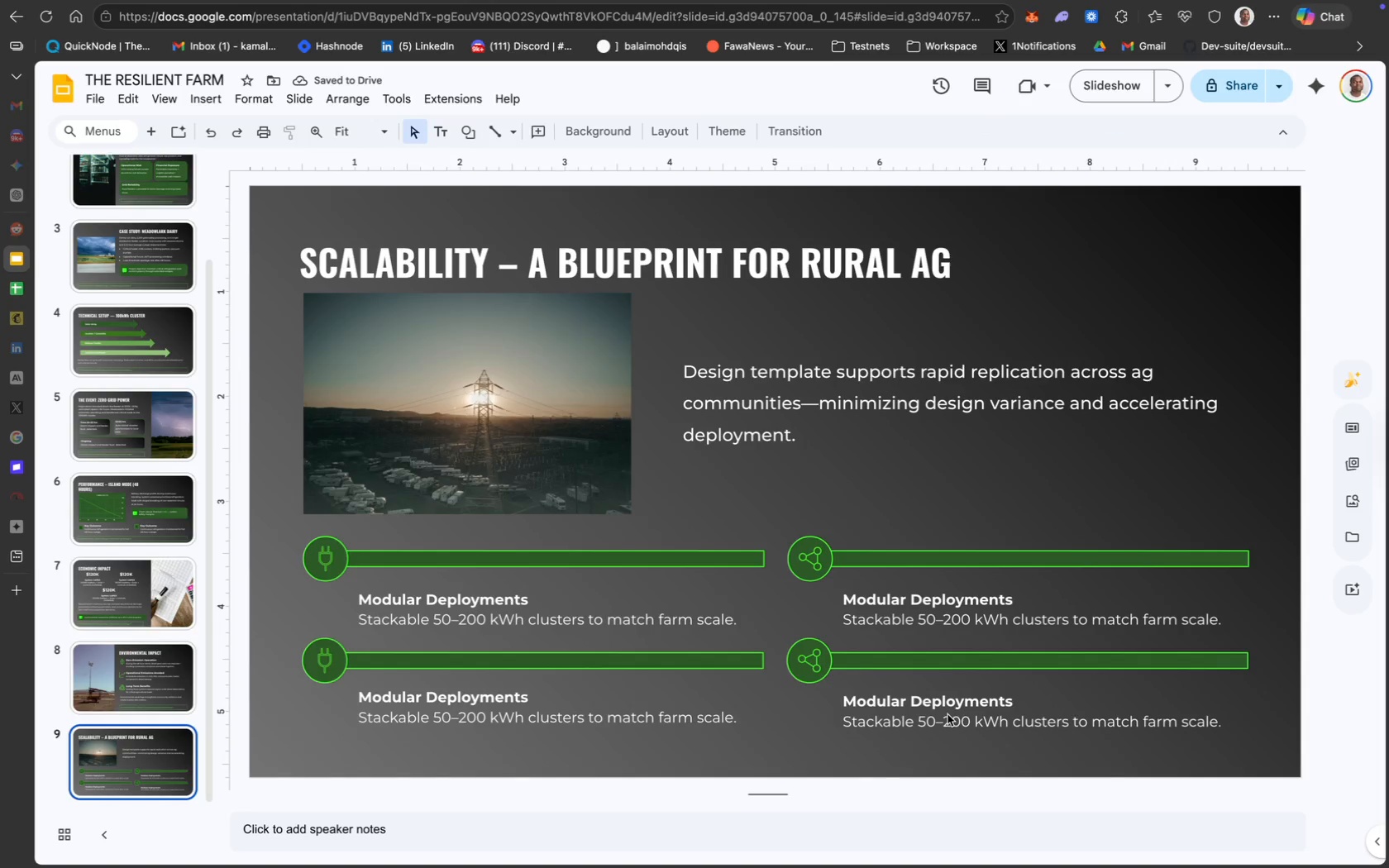 
left_click([947, 714])
 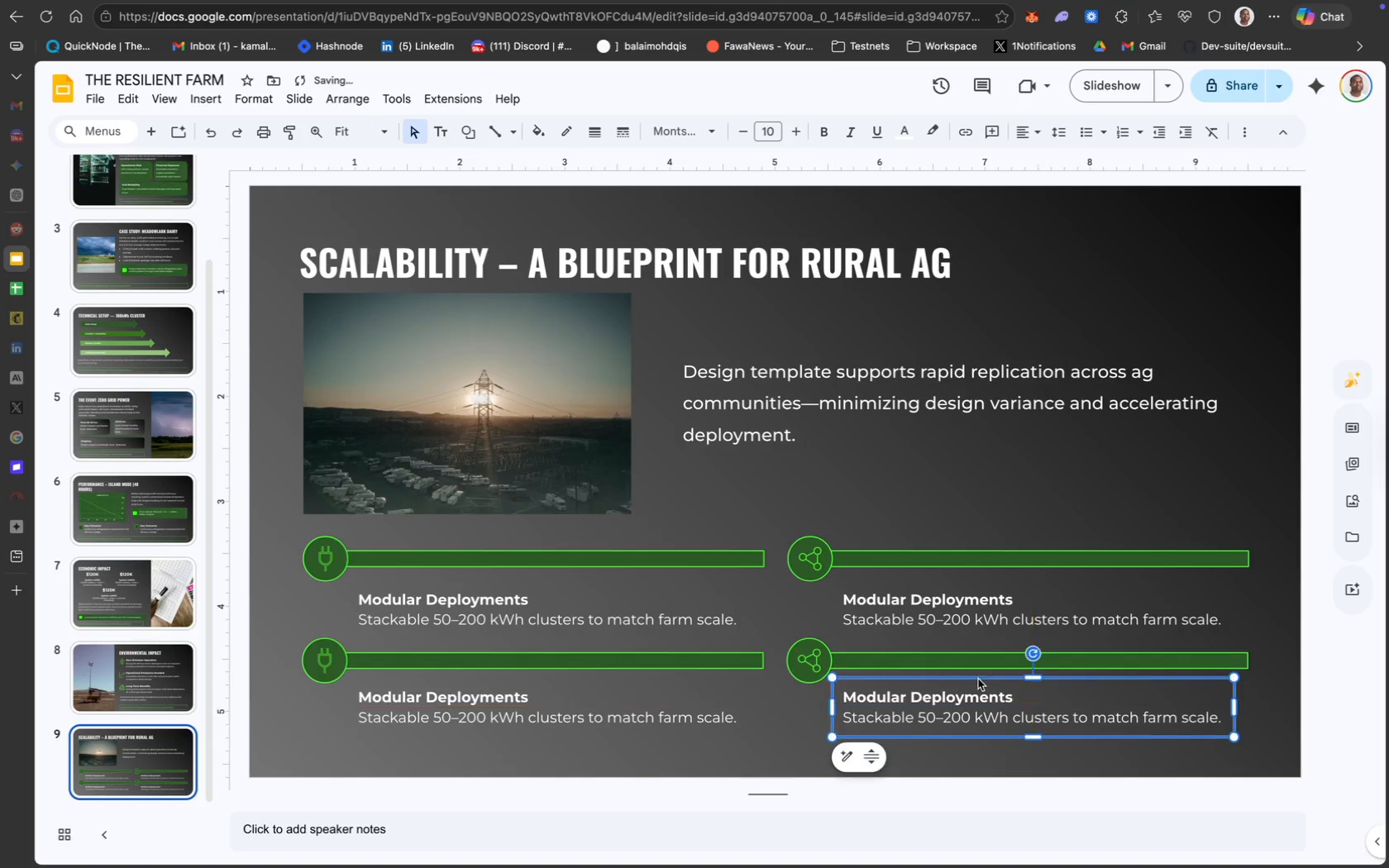 
hold_key(key=ShiftLeft, duration=2.54)
left_click([861, 606])
 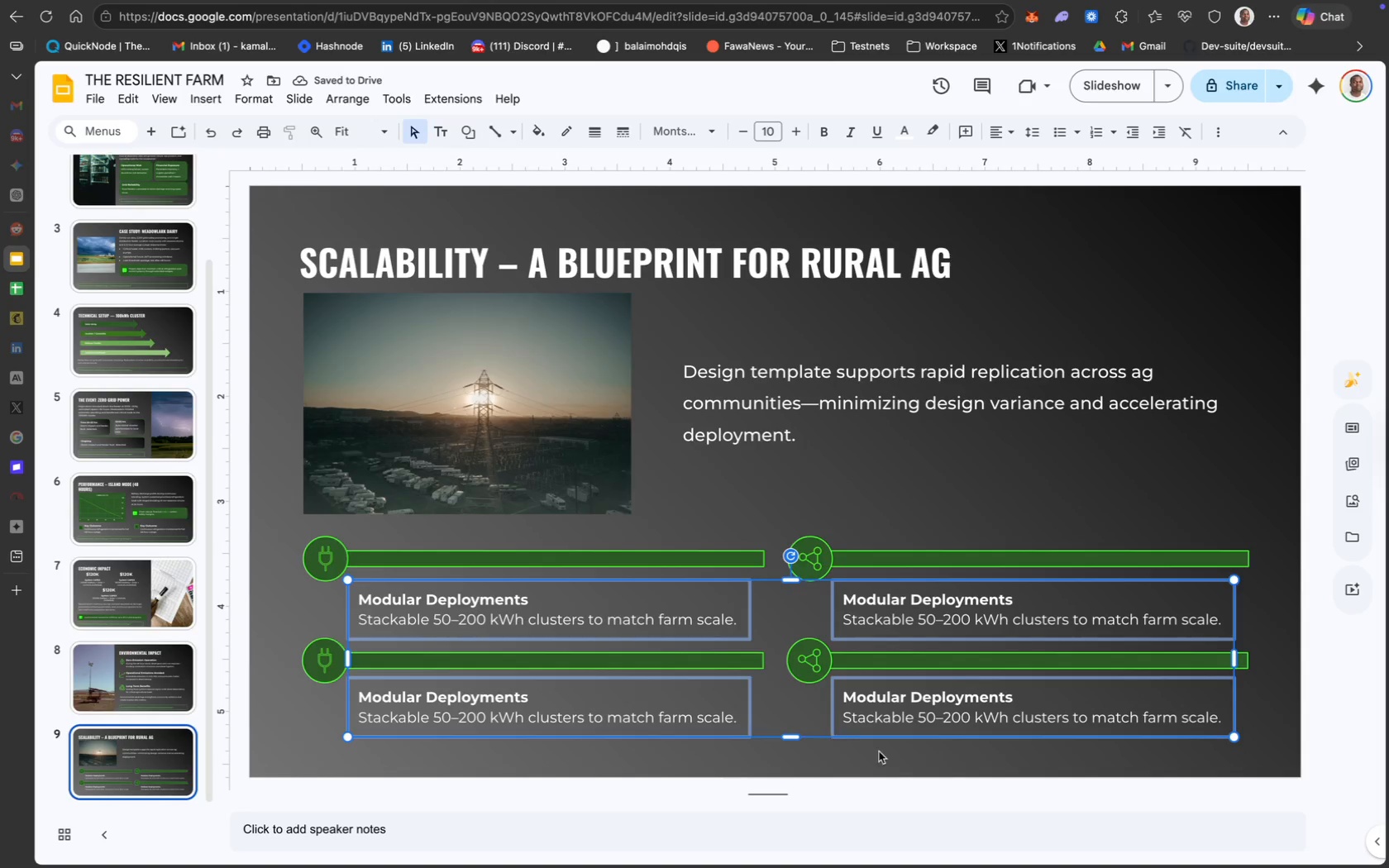 
left_click([888, 756])
 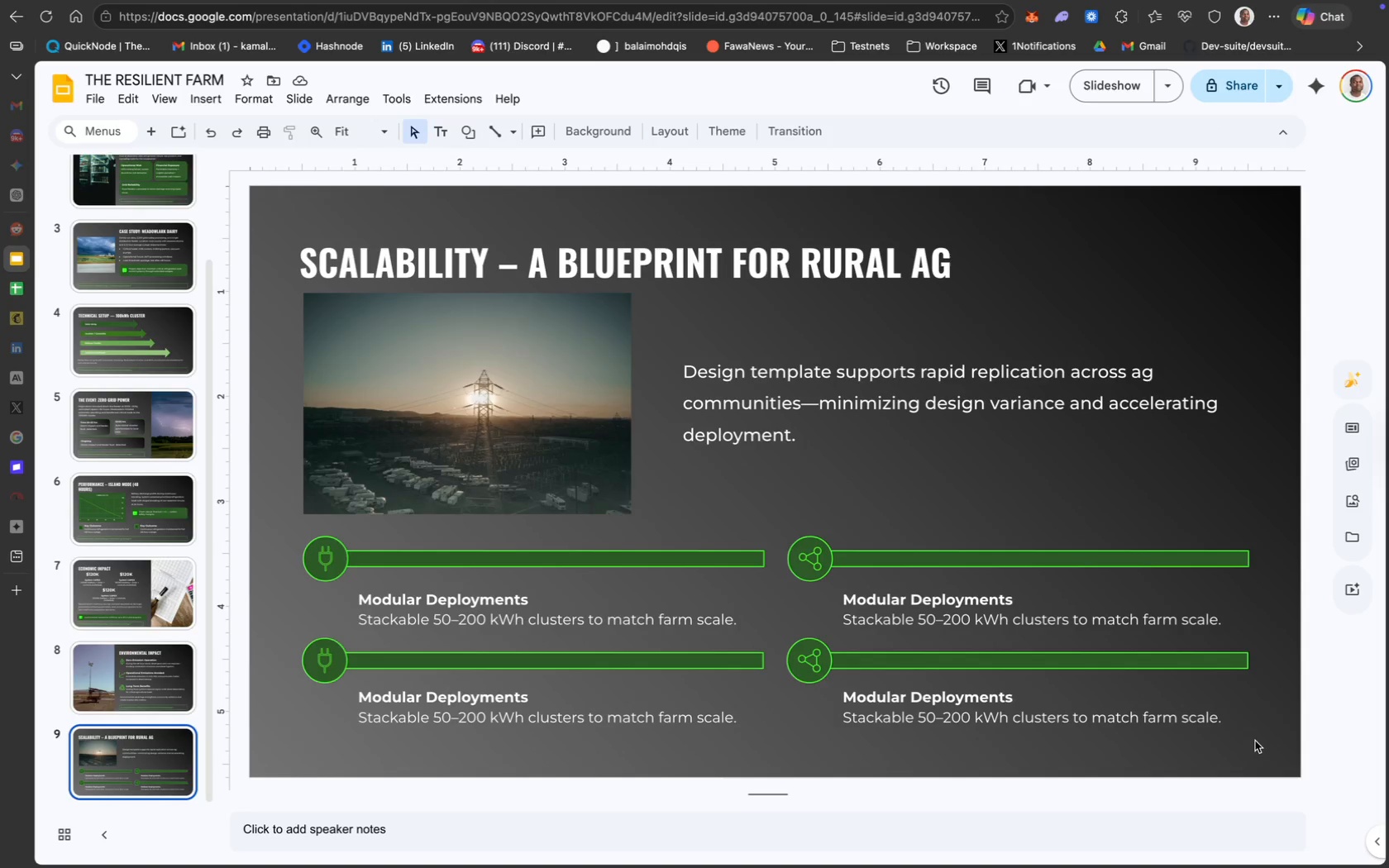 
left_click_drag(start_coordinate=[1266, 746], to_coordinate=[279, 548])
 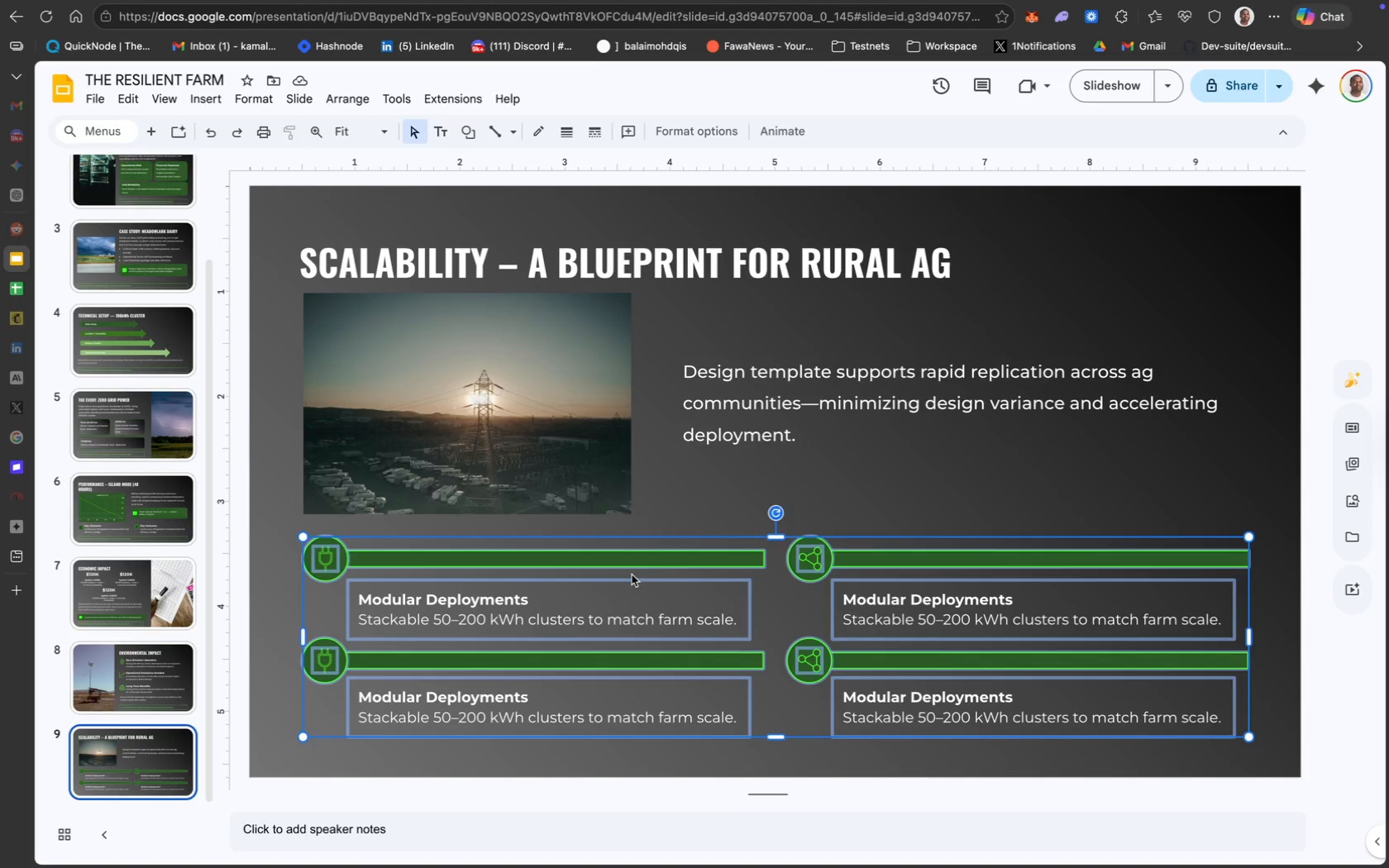 
key(ArrowUp)
 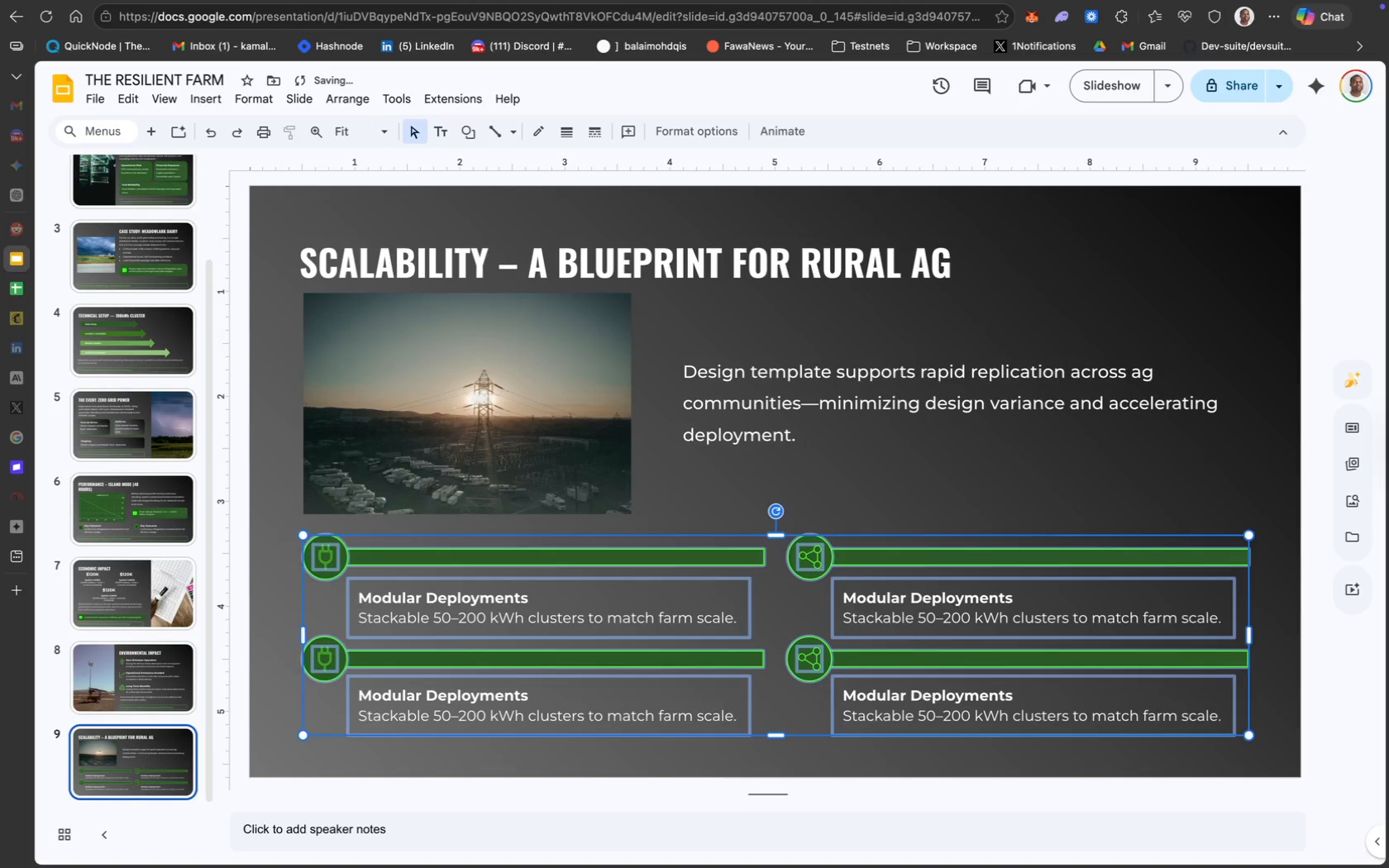 
key(ArrowUp)
 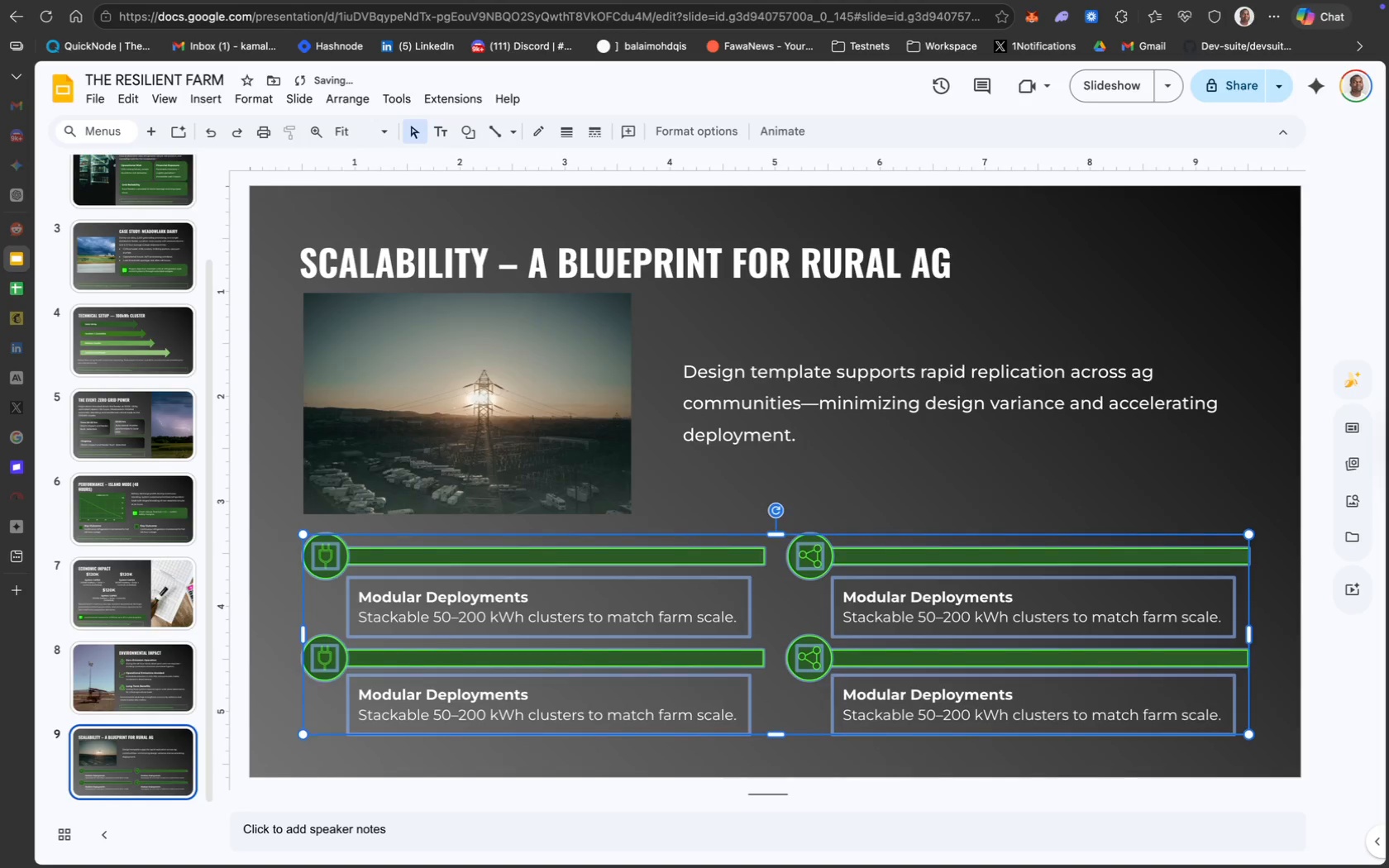 
key(ArrowUp)
 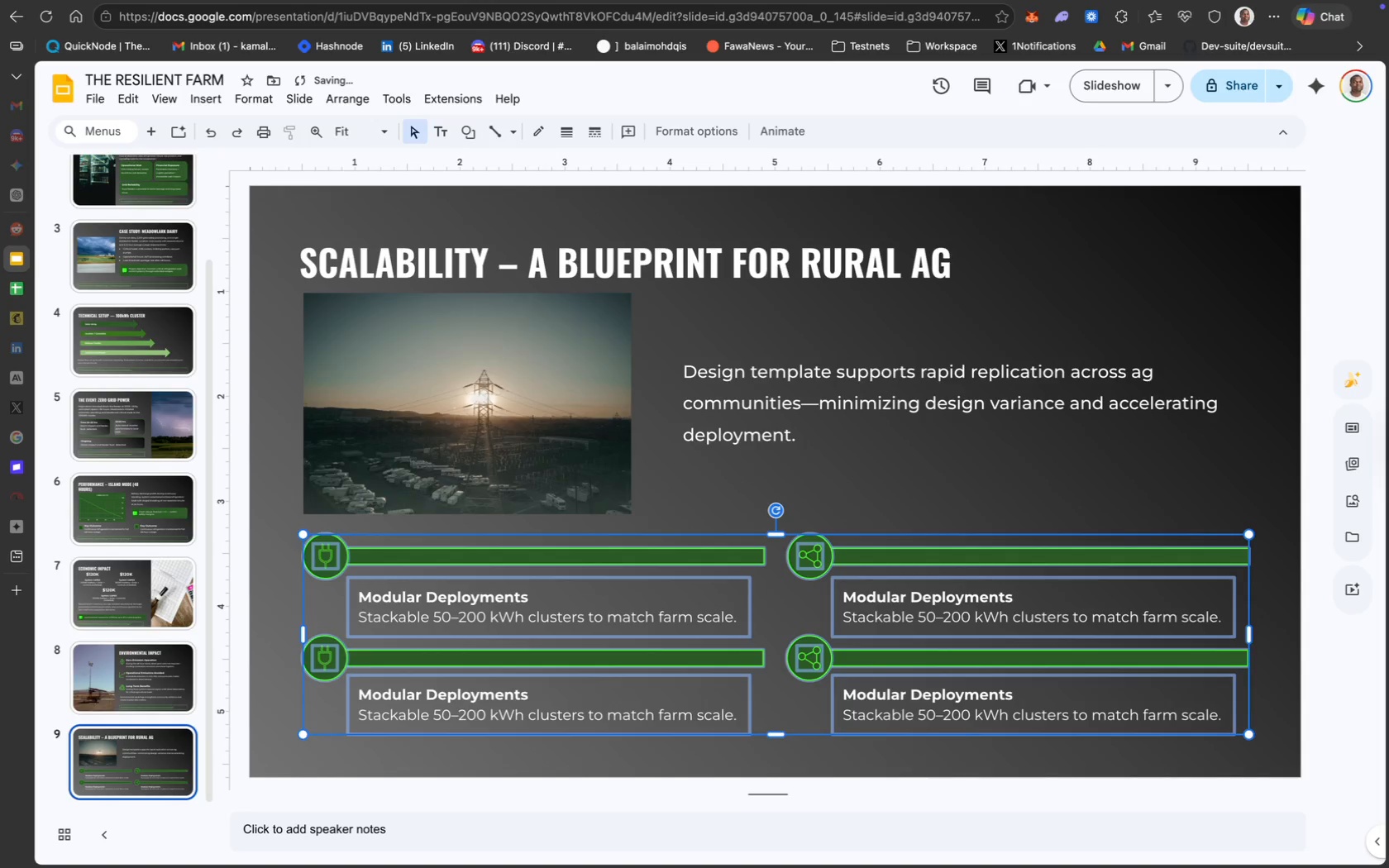 
key(ArrowUp)
 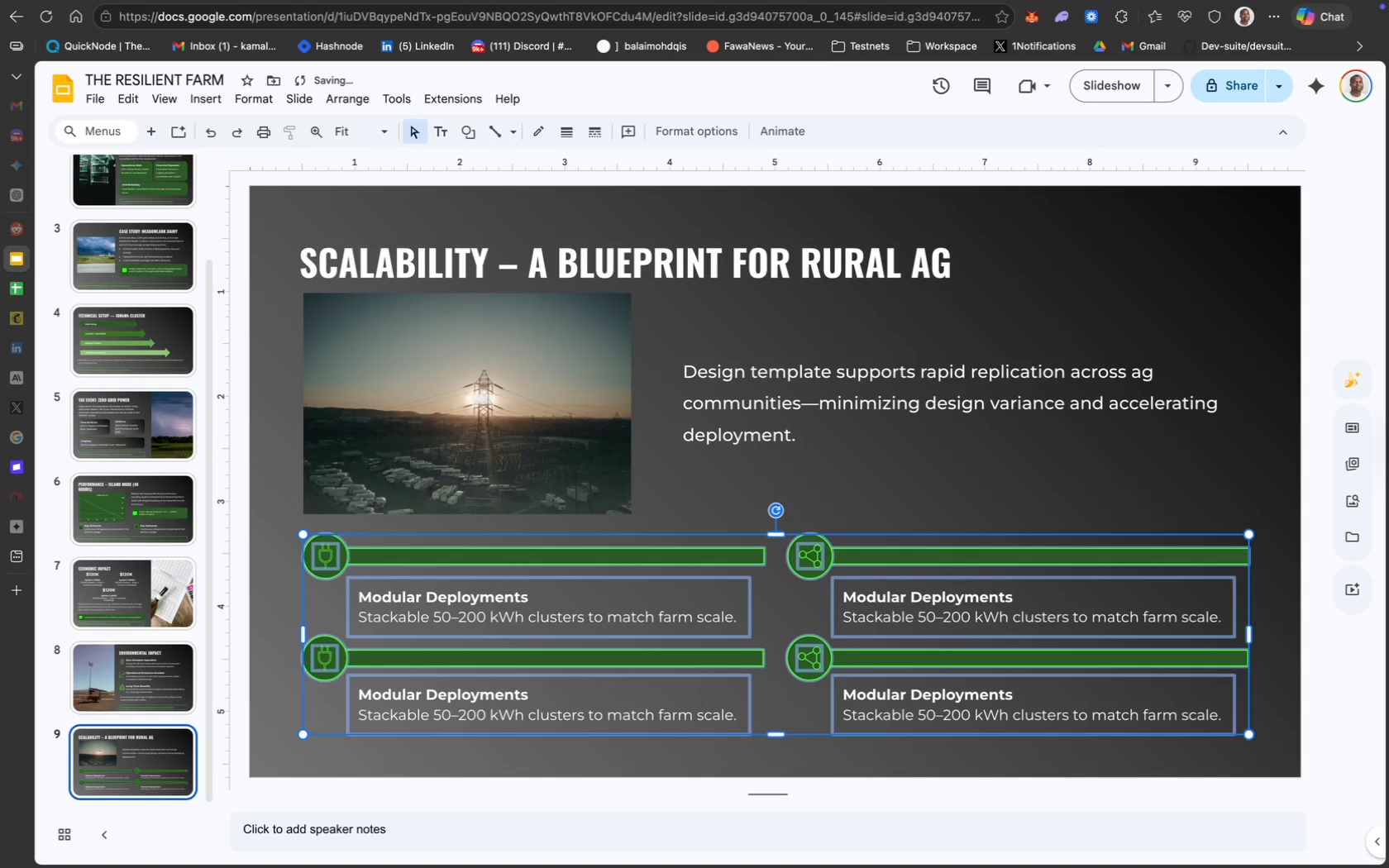 
key(ArrowUp)
 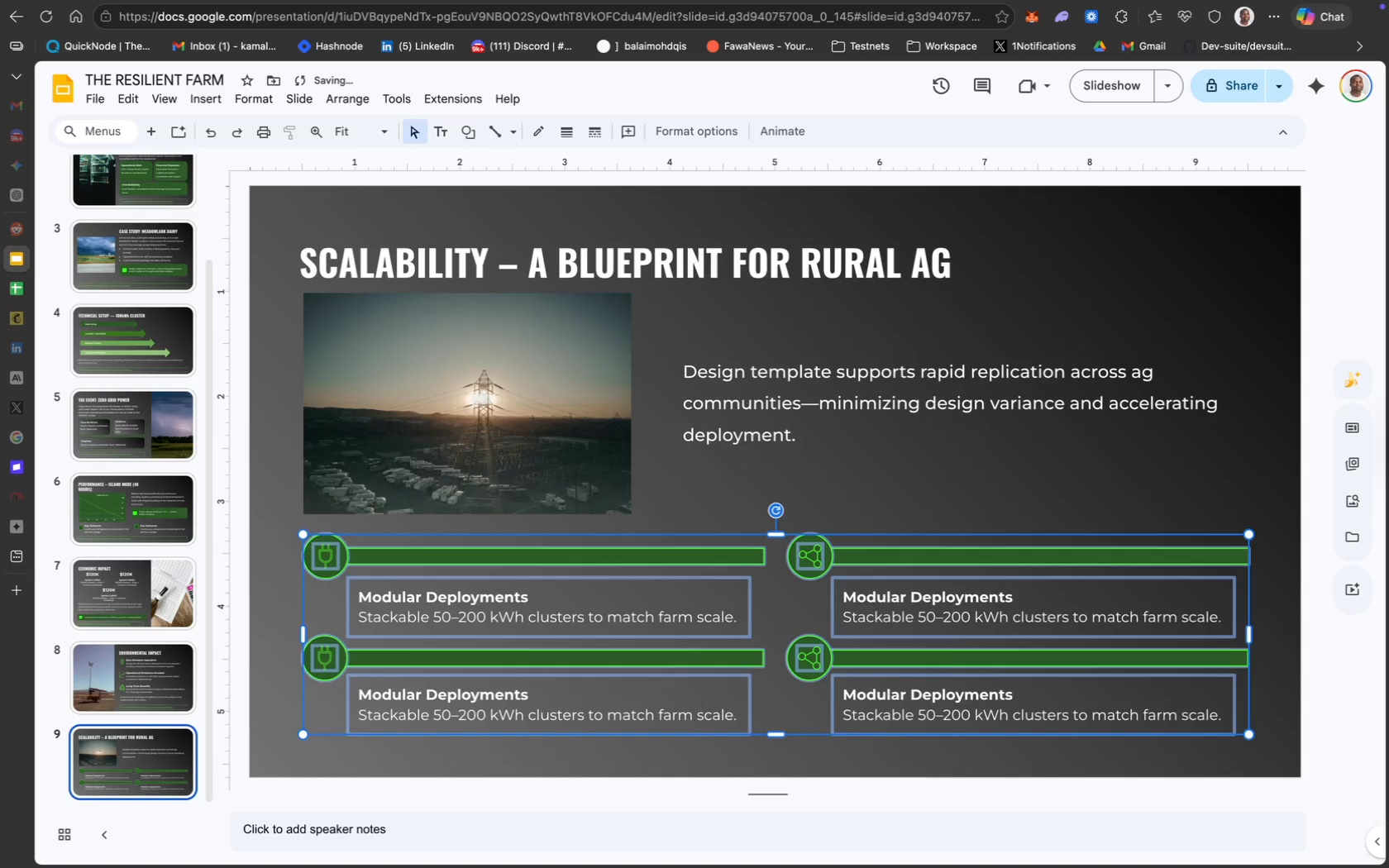 
key(ArrowUp)
 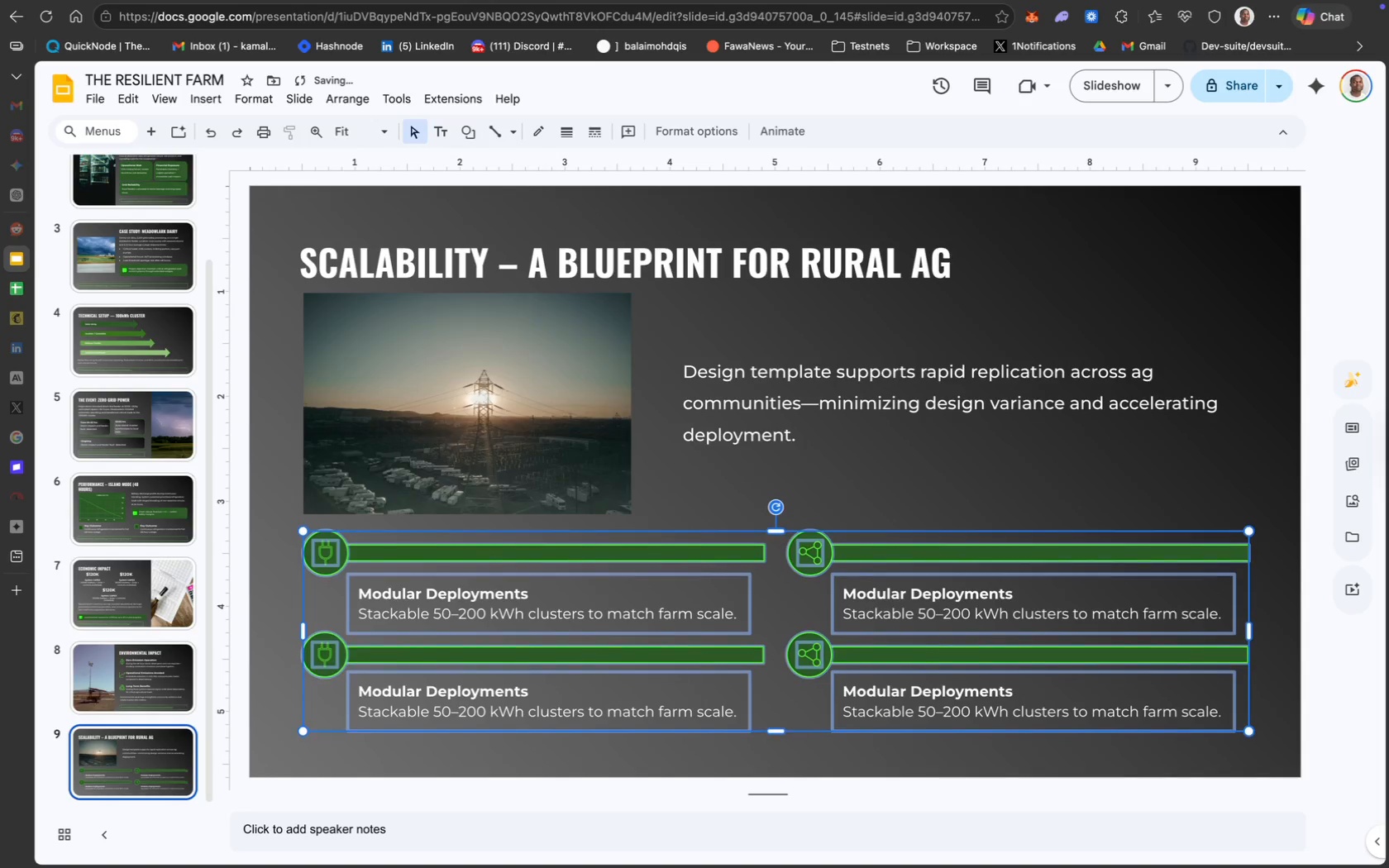 
key(ArrowUp)
 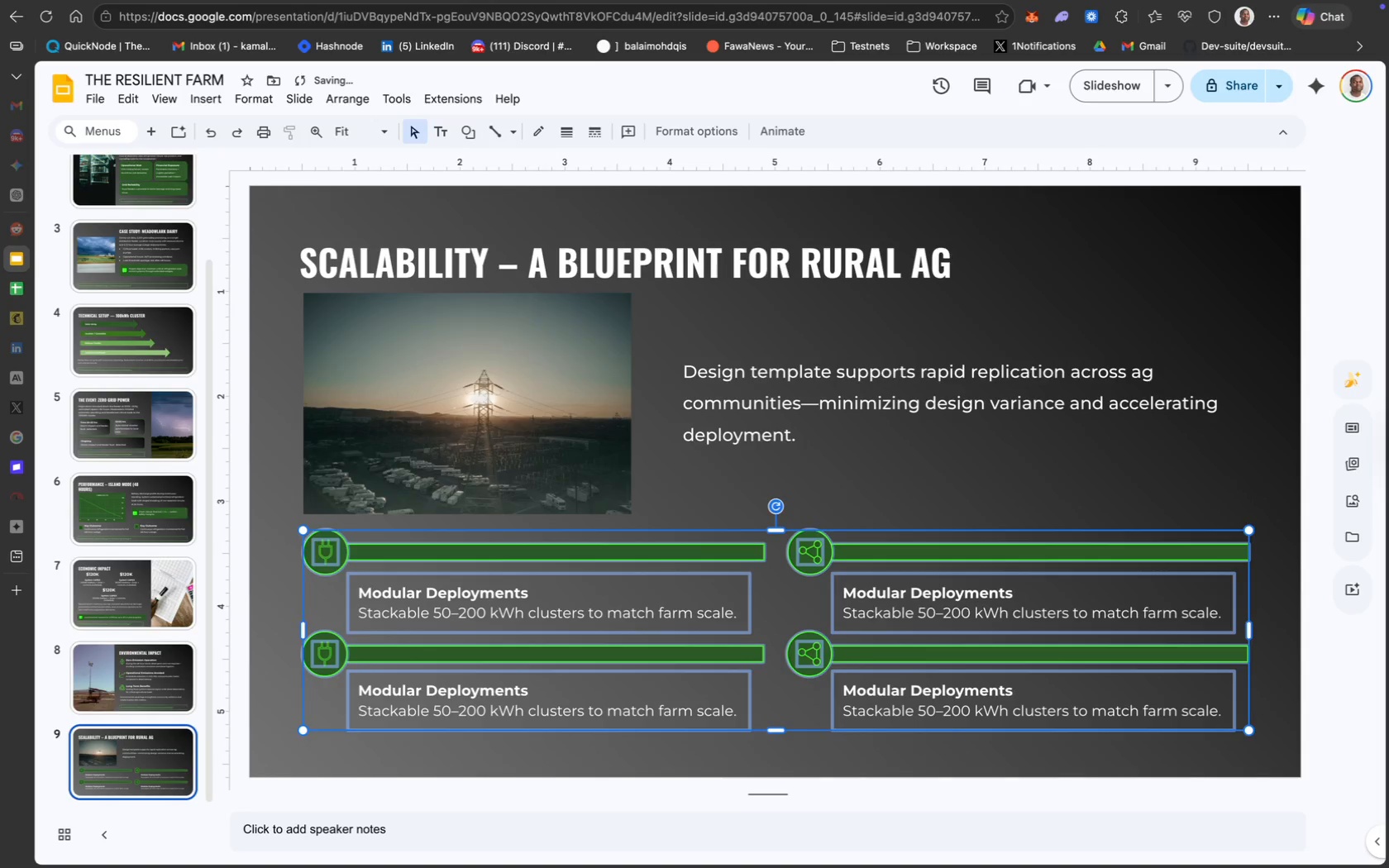 
key(ArrowUp)
 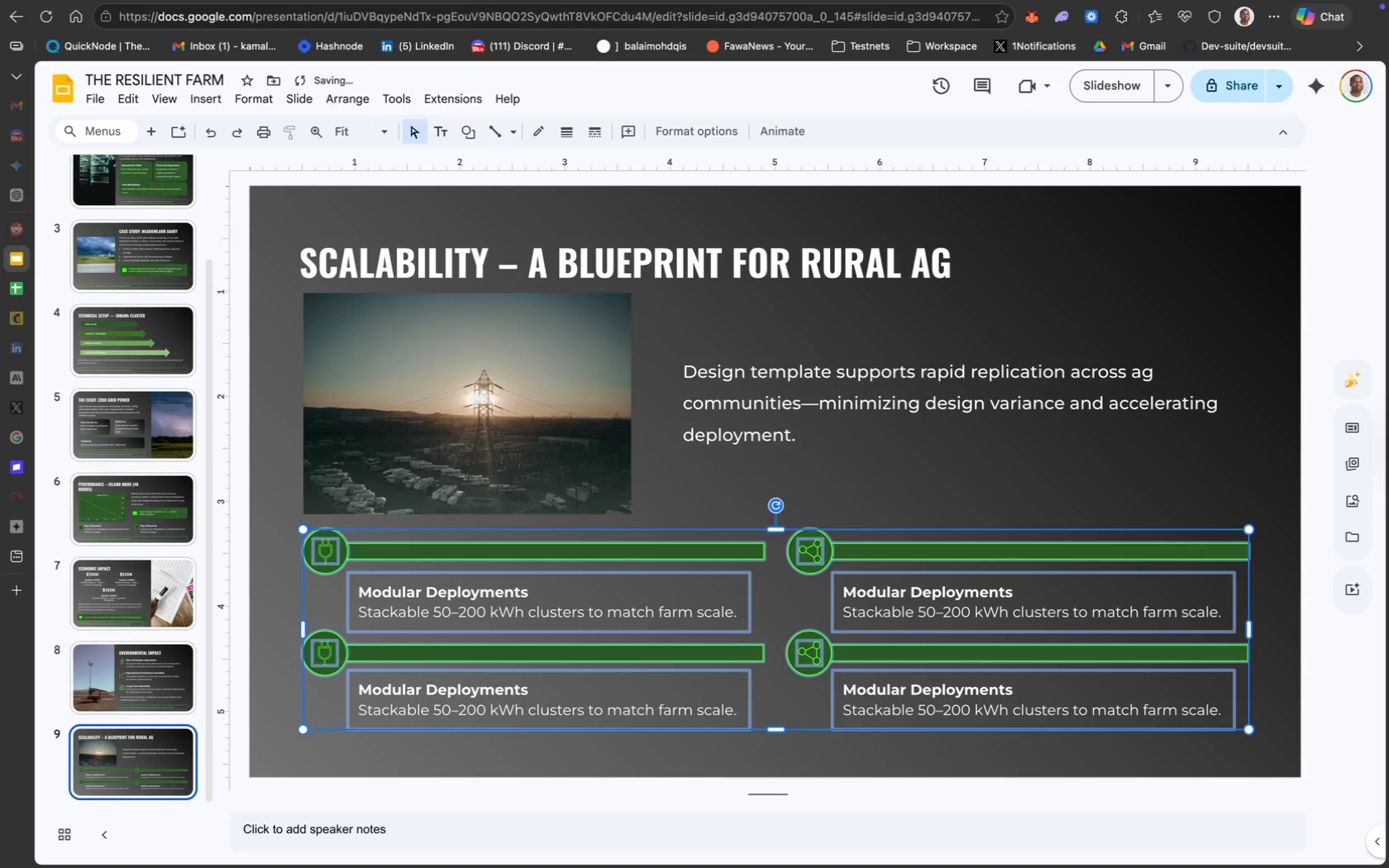 
key(ArrowUp)
 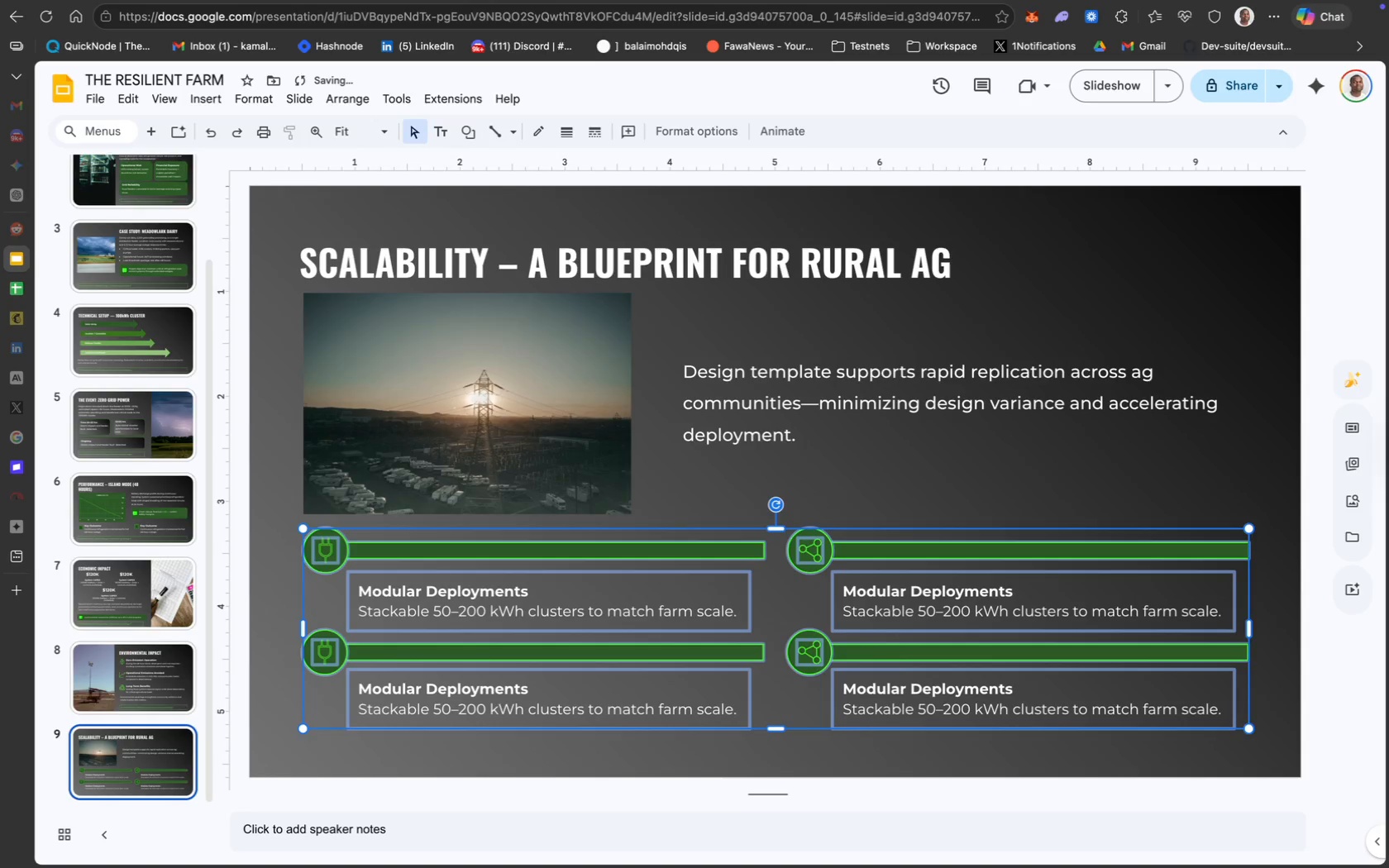 
key(ArrowUp)
 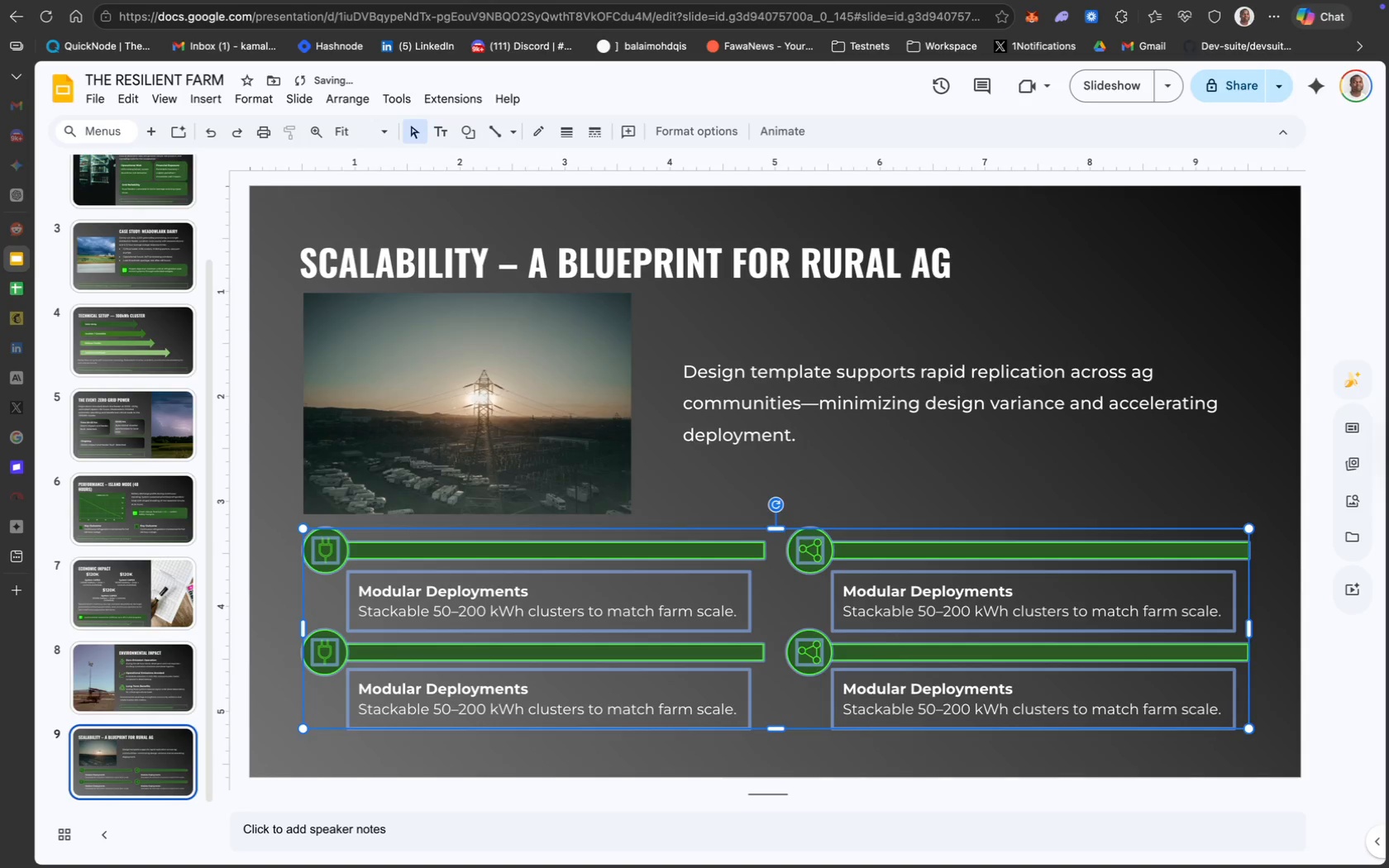 
key(ArrowUp)
 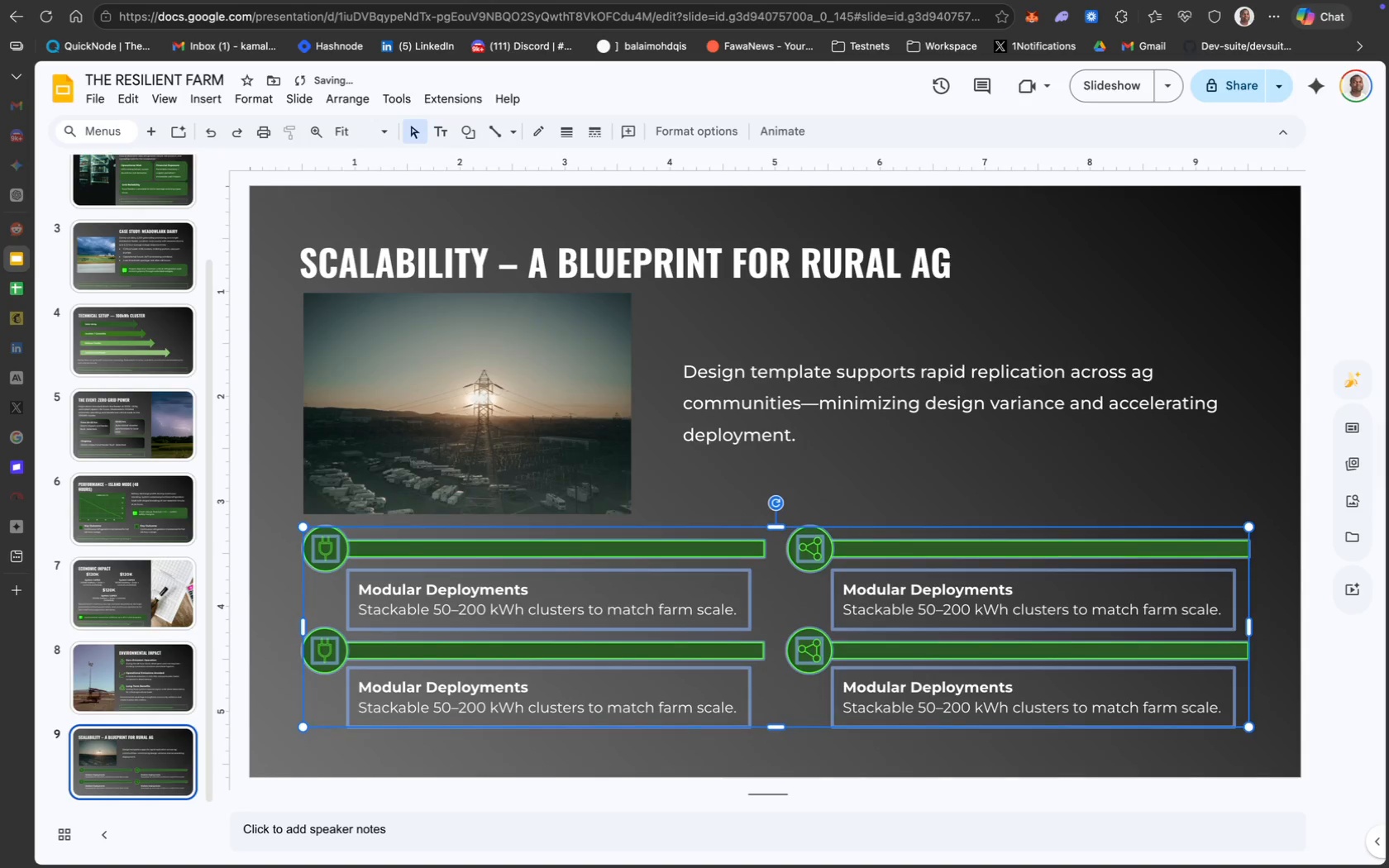 
key(ArrowUp)
 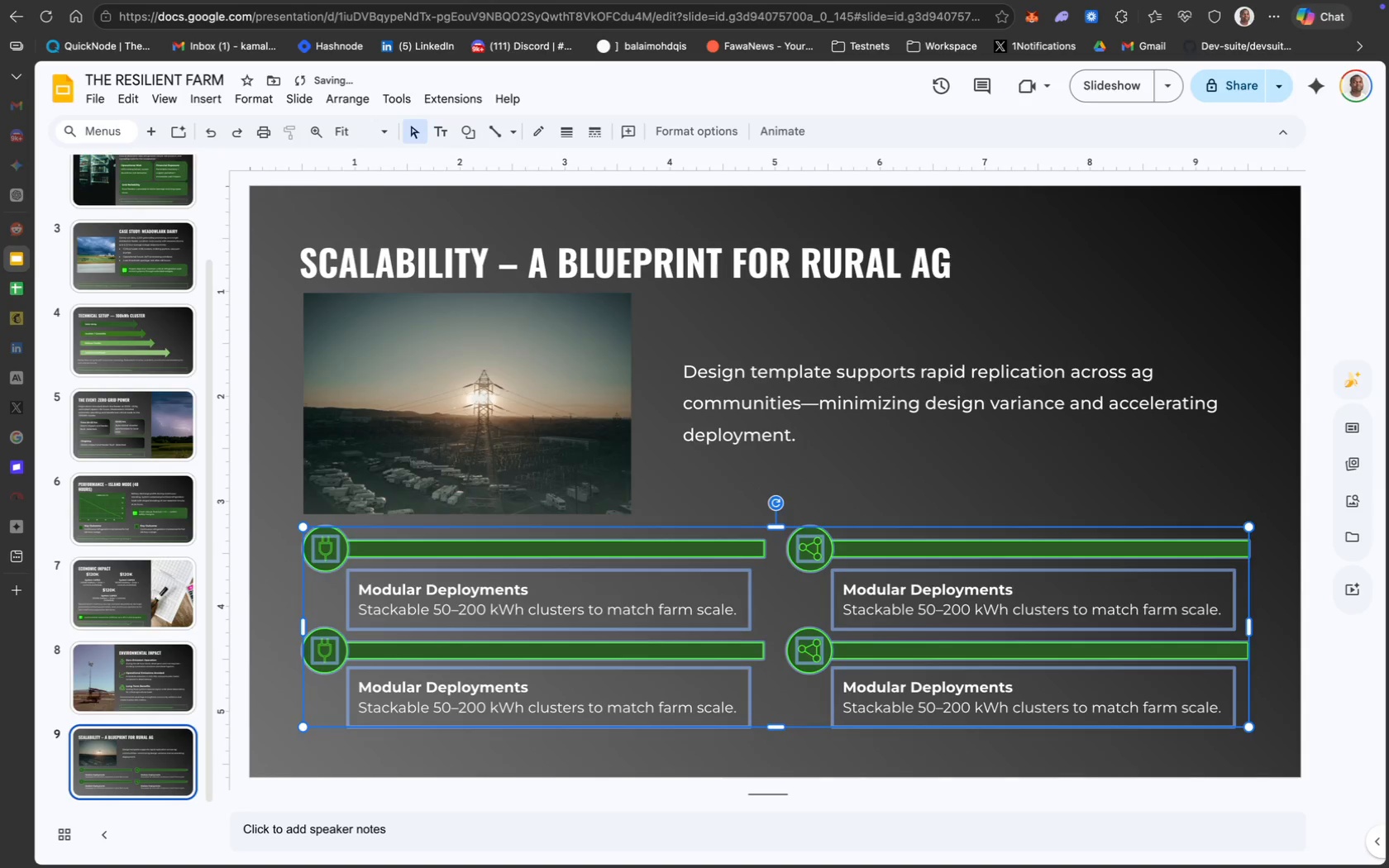 
key(ArrowUp)
 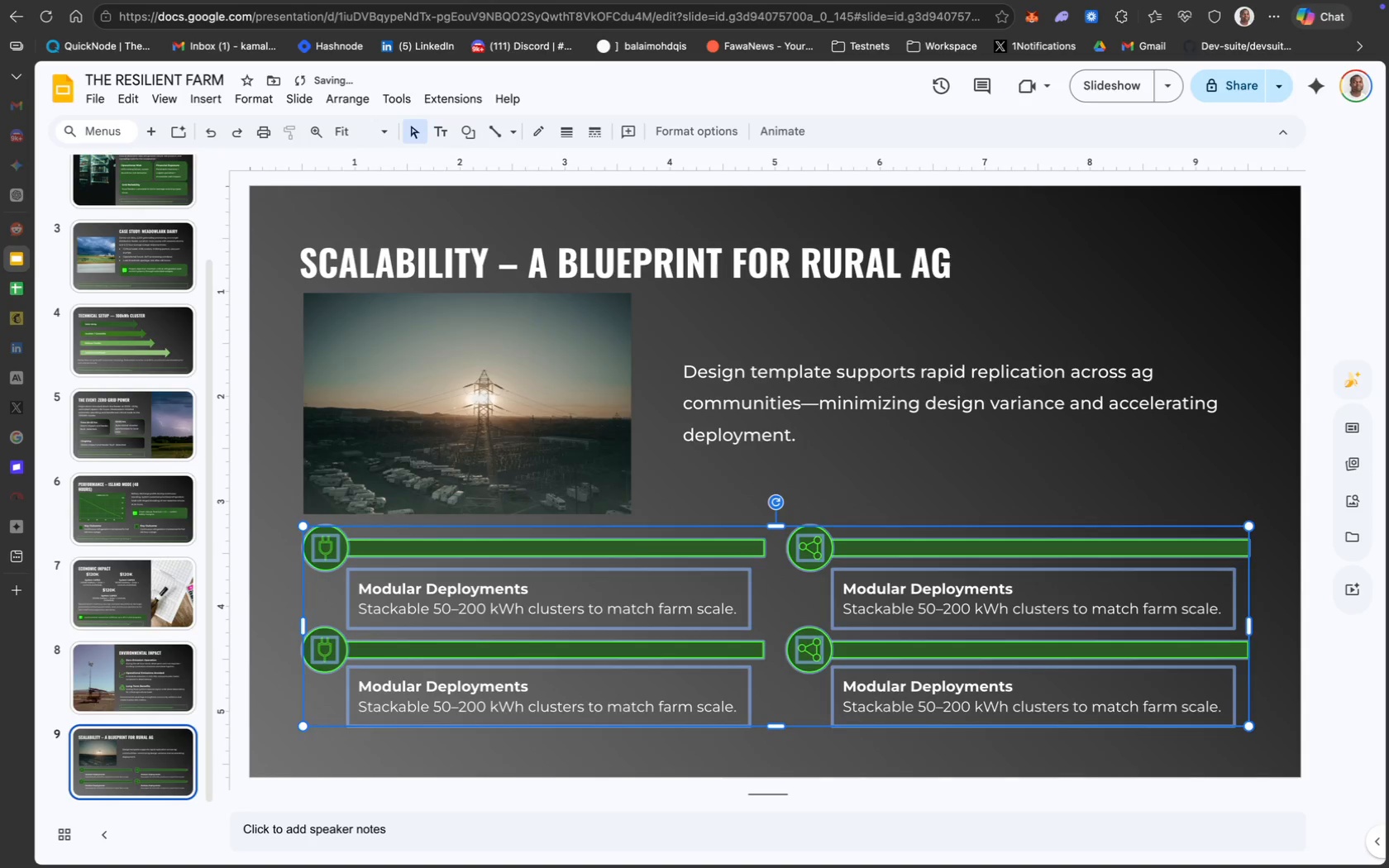 
key(ArrowUp)
 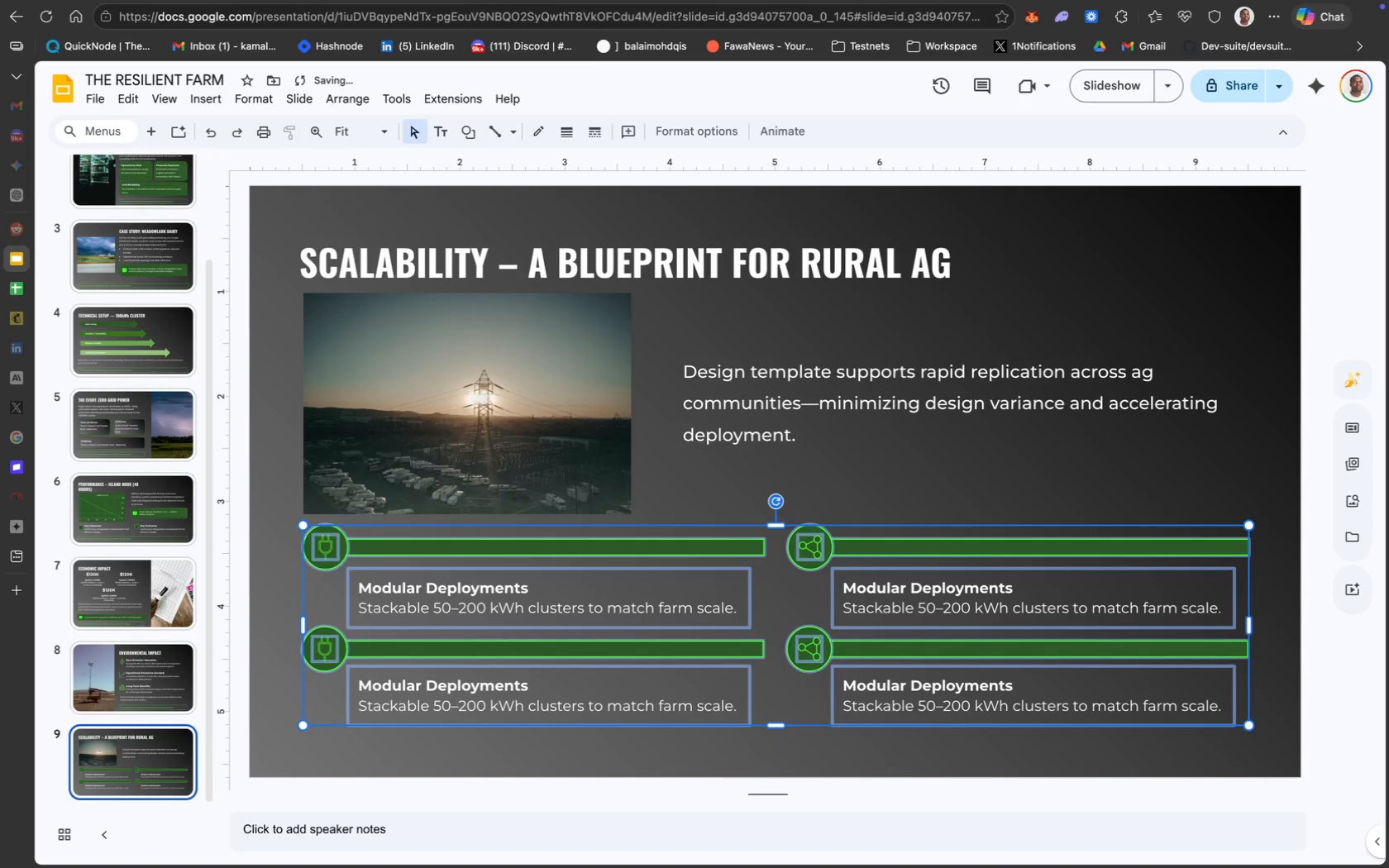 
key(ArrowUp)
 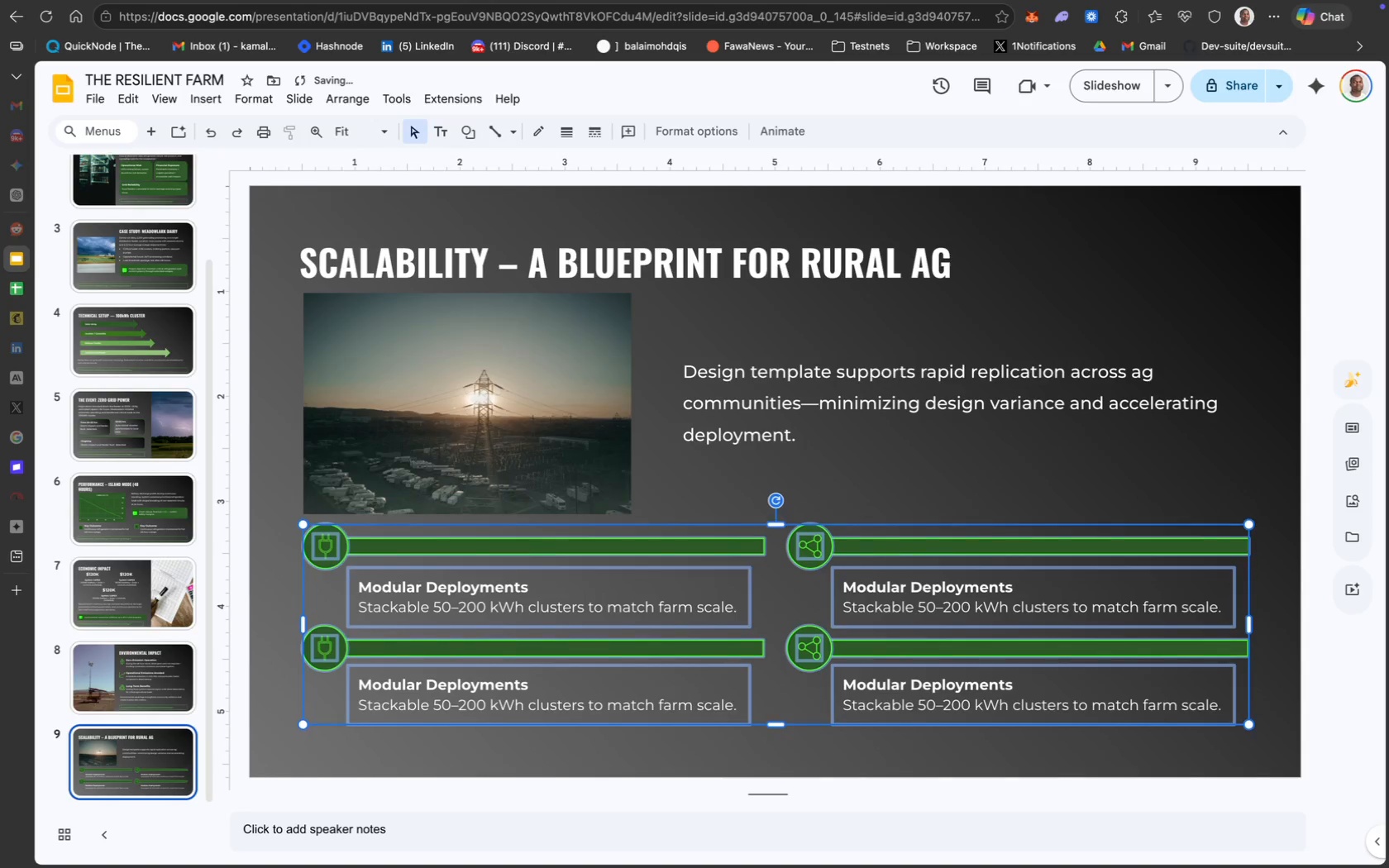 
key(ArrowUp)
 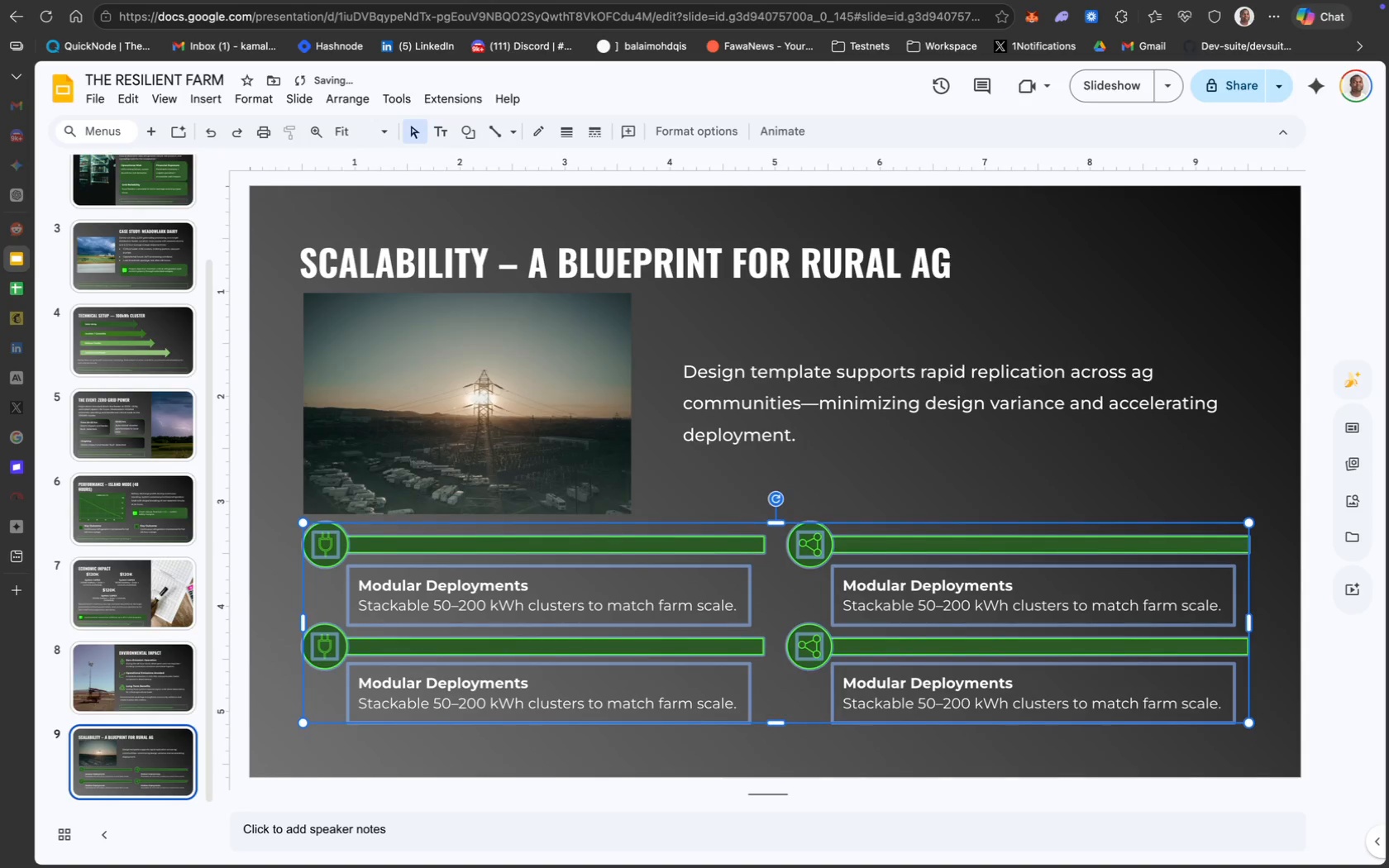 
key(ArrowUp)
 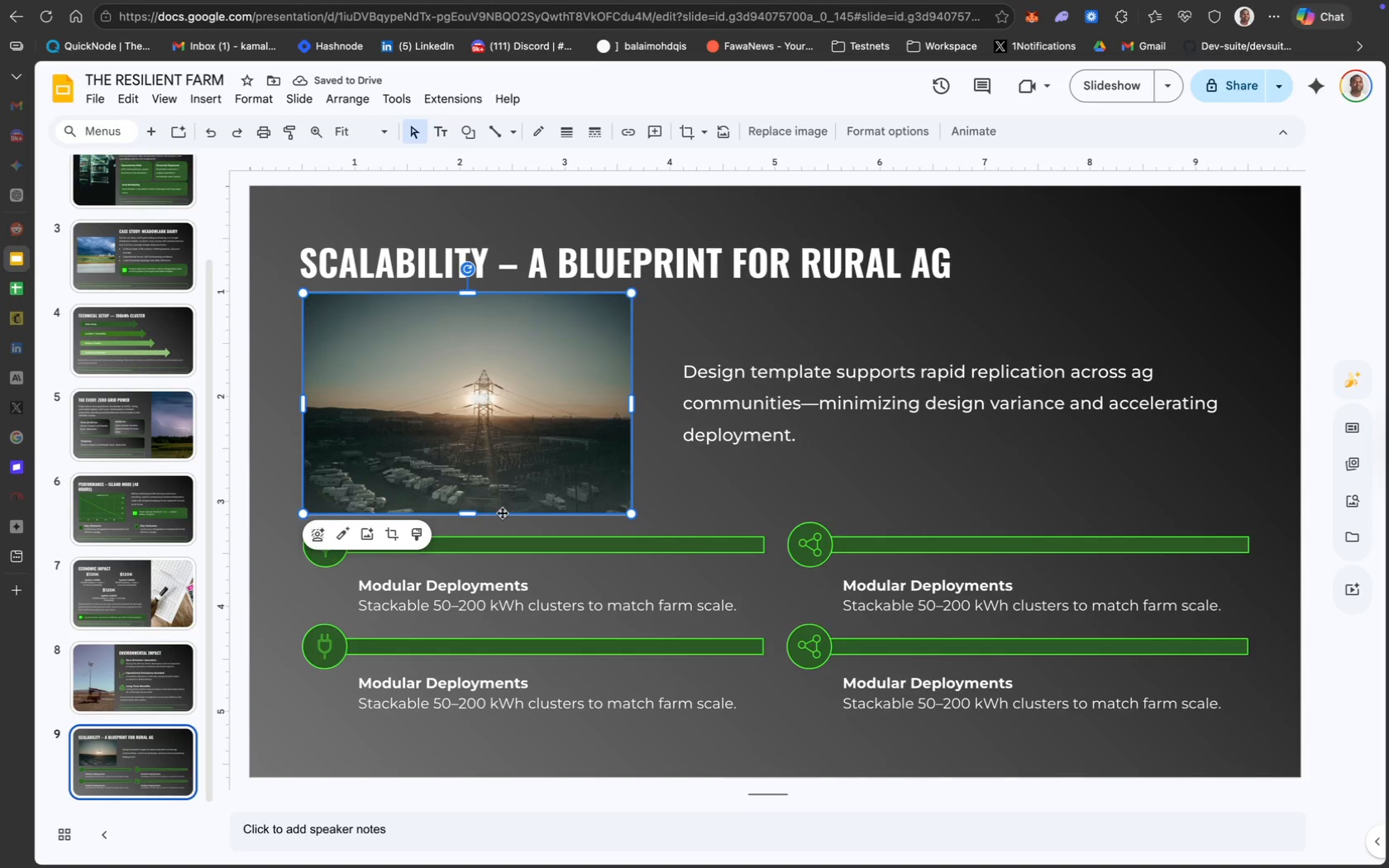 
left_click_drag(start_coordinate=[470, 512], to_coordinate=[470, 503])
 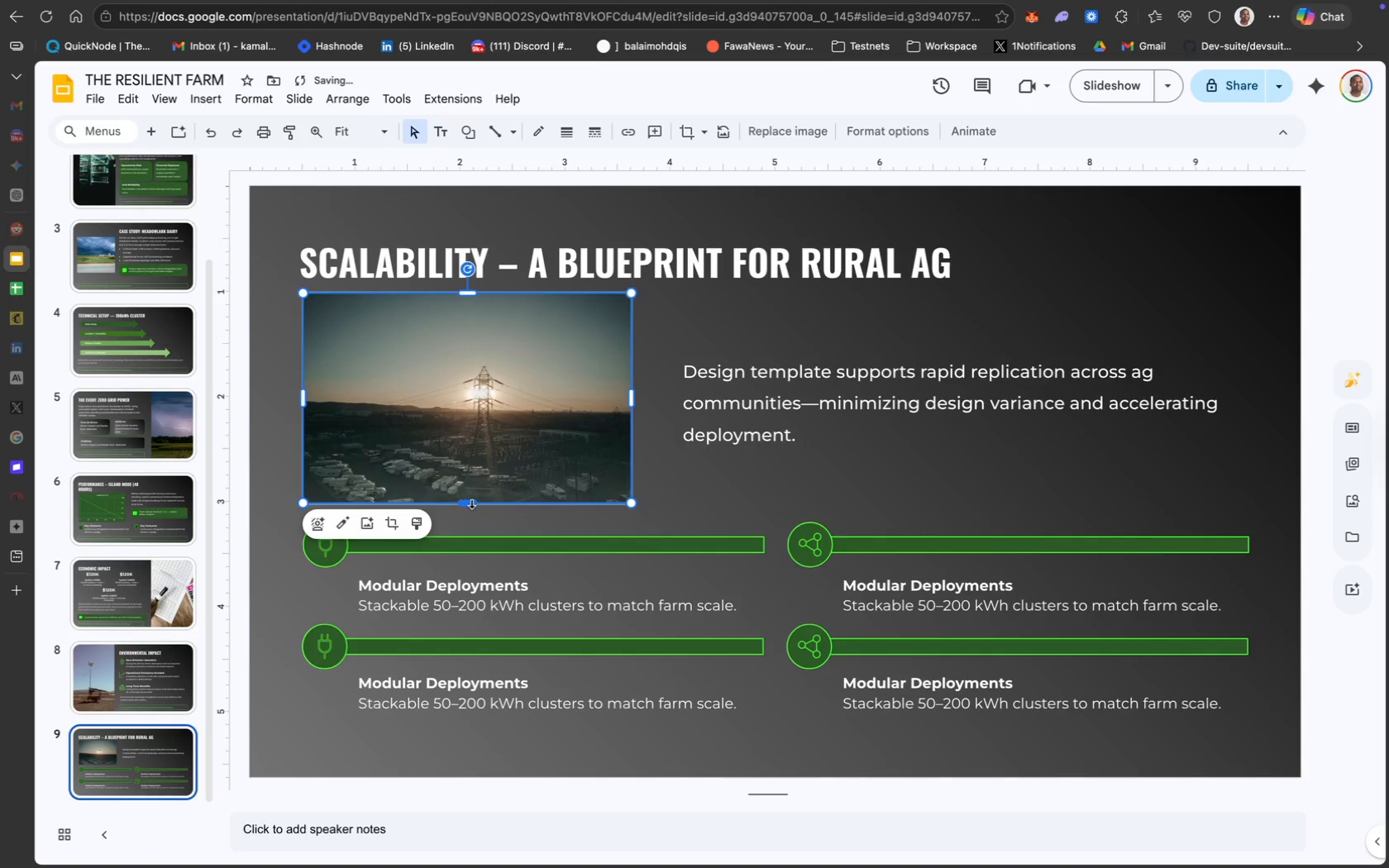 
left_click_drag(start_coordinate=[470, 504], to_coordinate=[470, 491])
 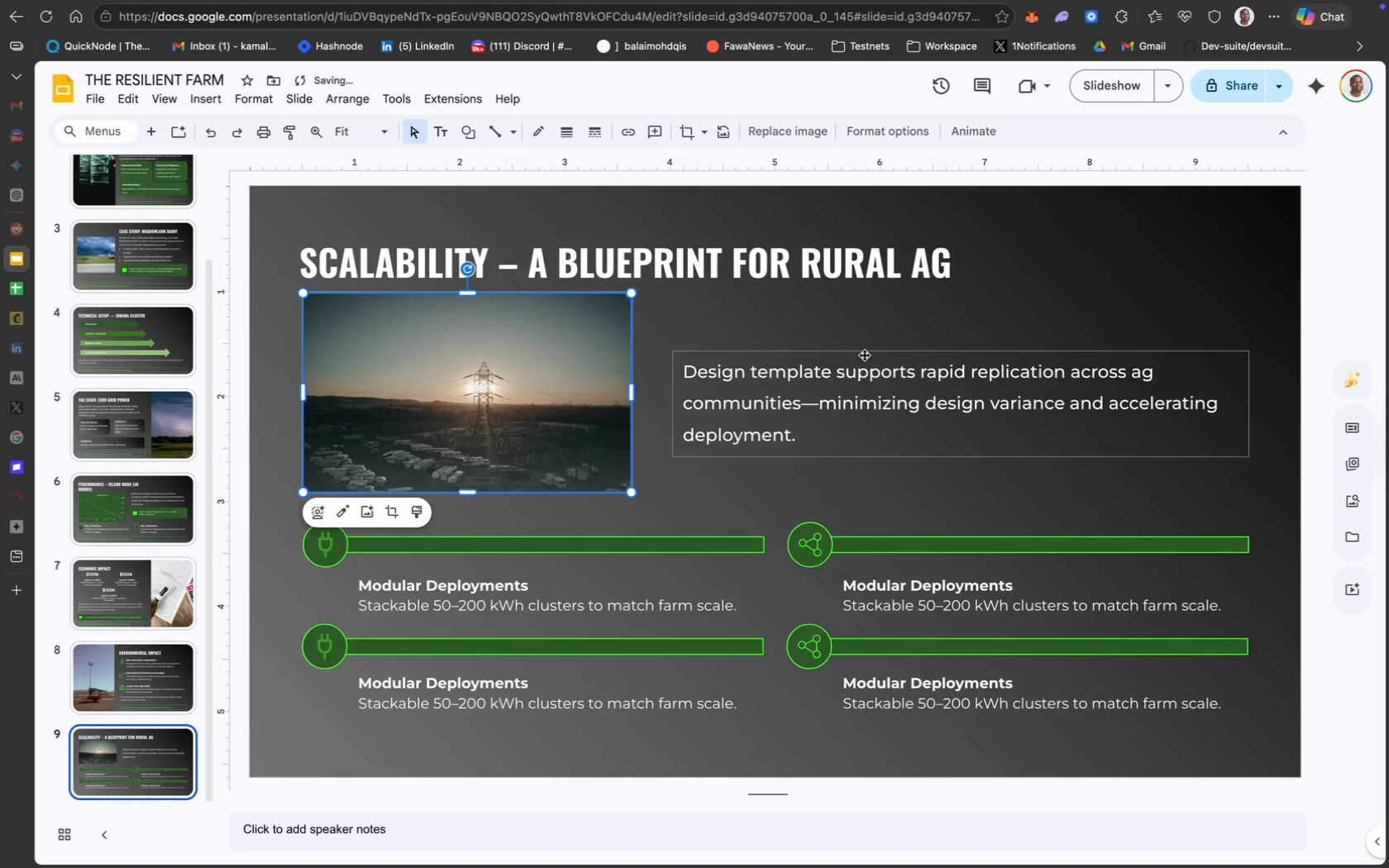 
left_click_drag(start_coordinate=[864, 355], to_coordinate=[863, 345])
 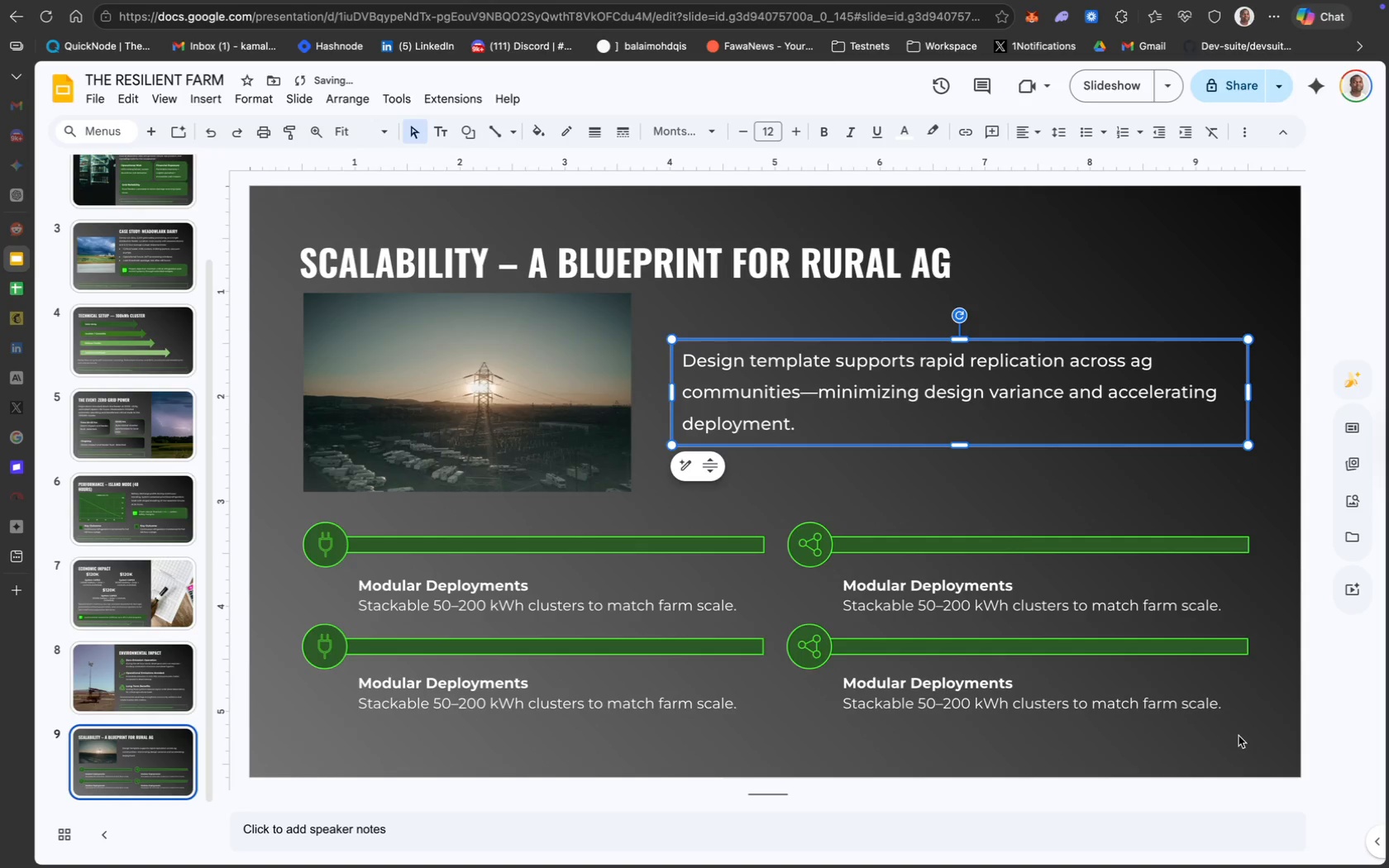 
left_click([1245, 737])
 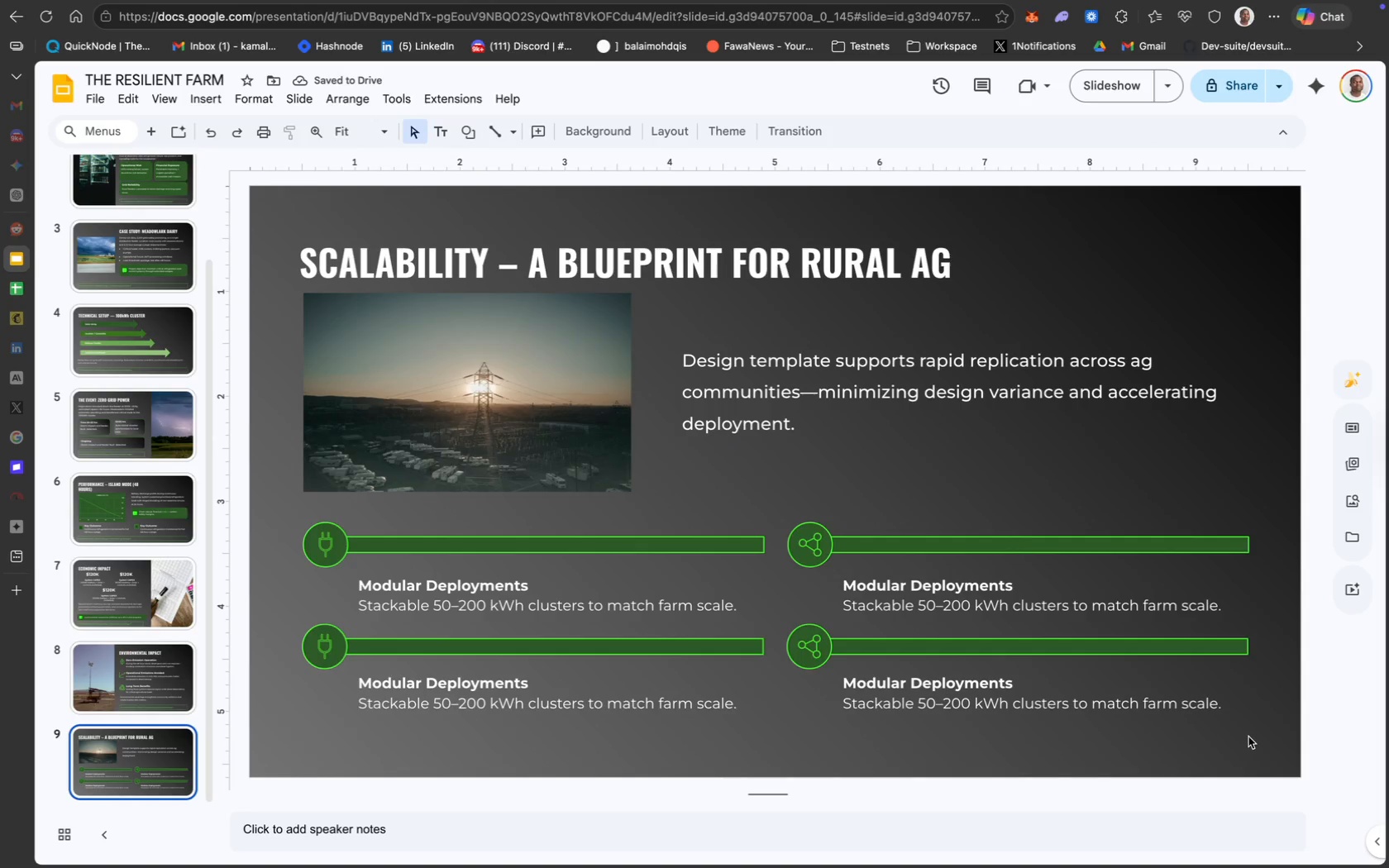 
left_click_drag(start_coordinate=[1258, 737], to_coordinate=[310, 539])
 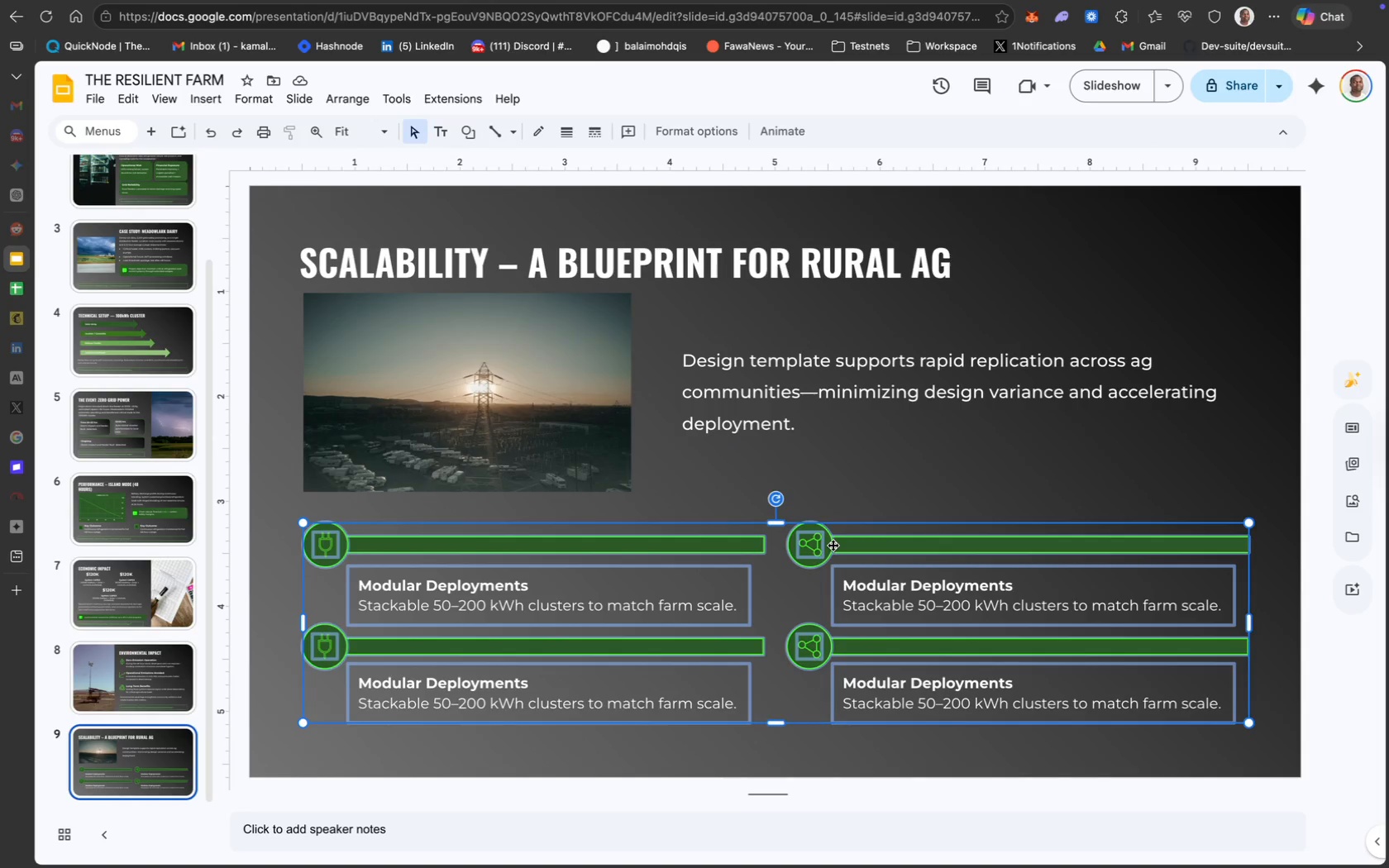 
hold_key(key=ArrowUp, duration=1.5)
 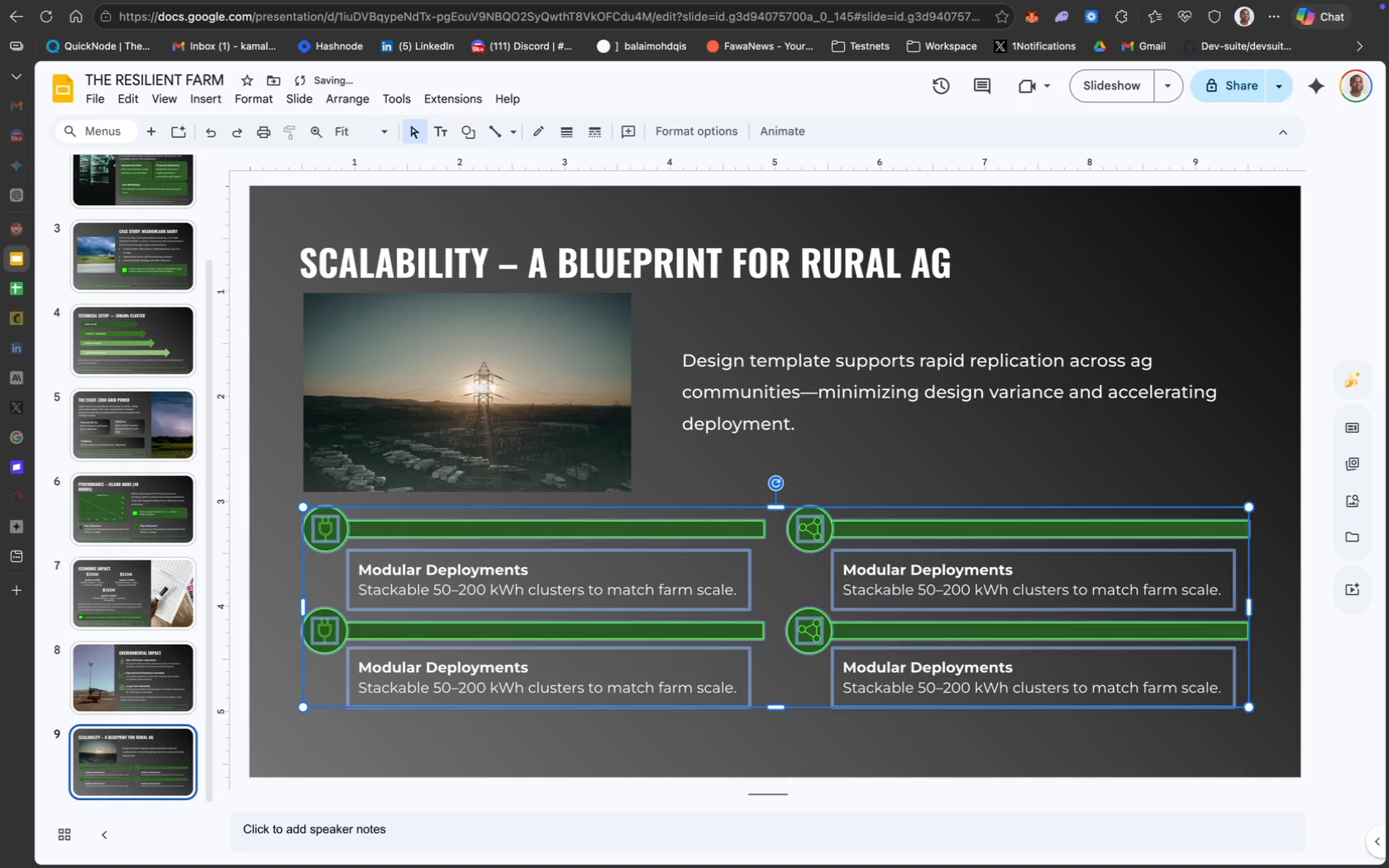 
hold_key(key=ArrowUp, duration=0.73)
 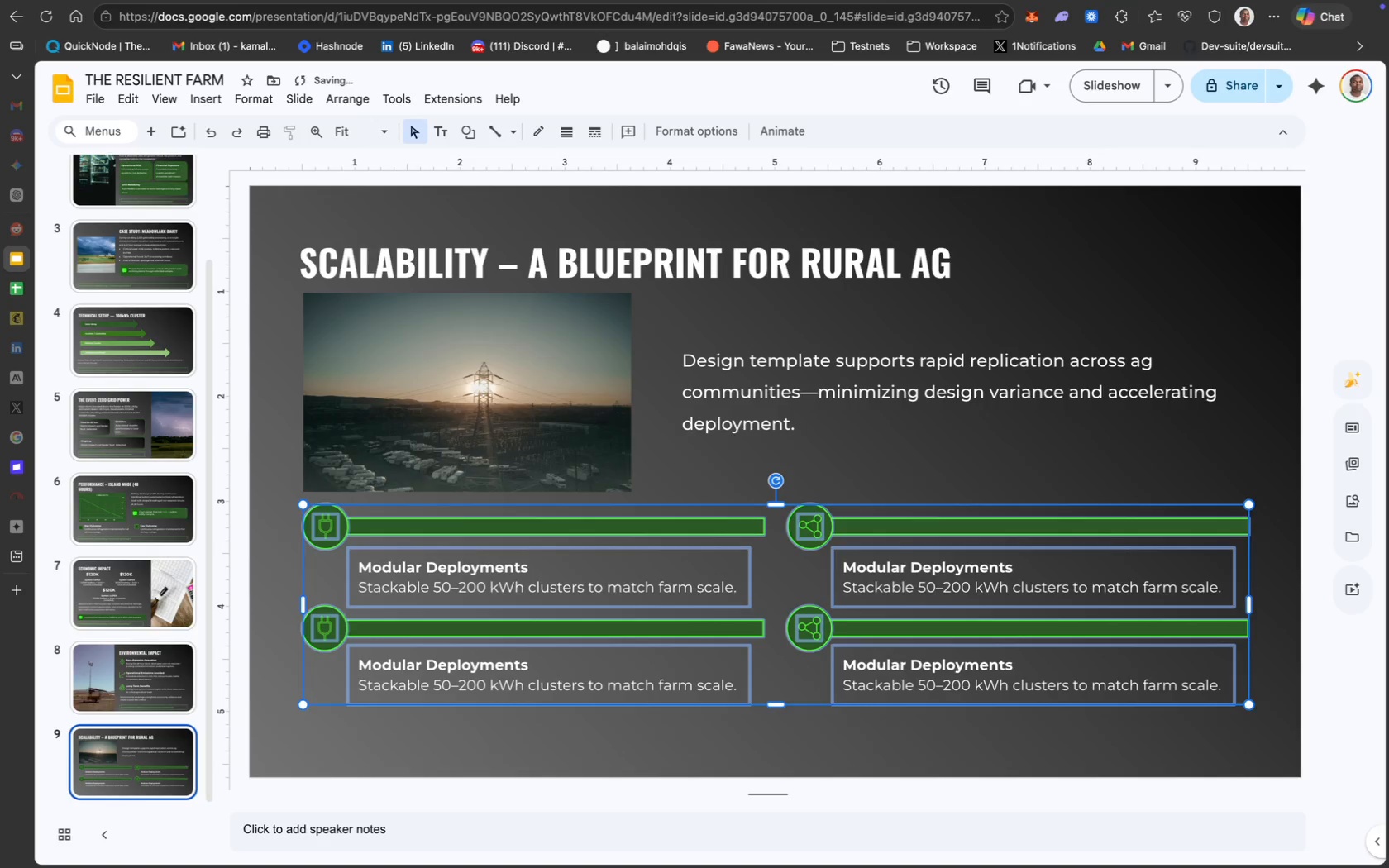 
key(ArrowUp)
 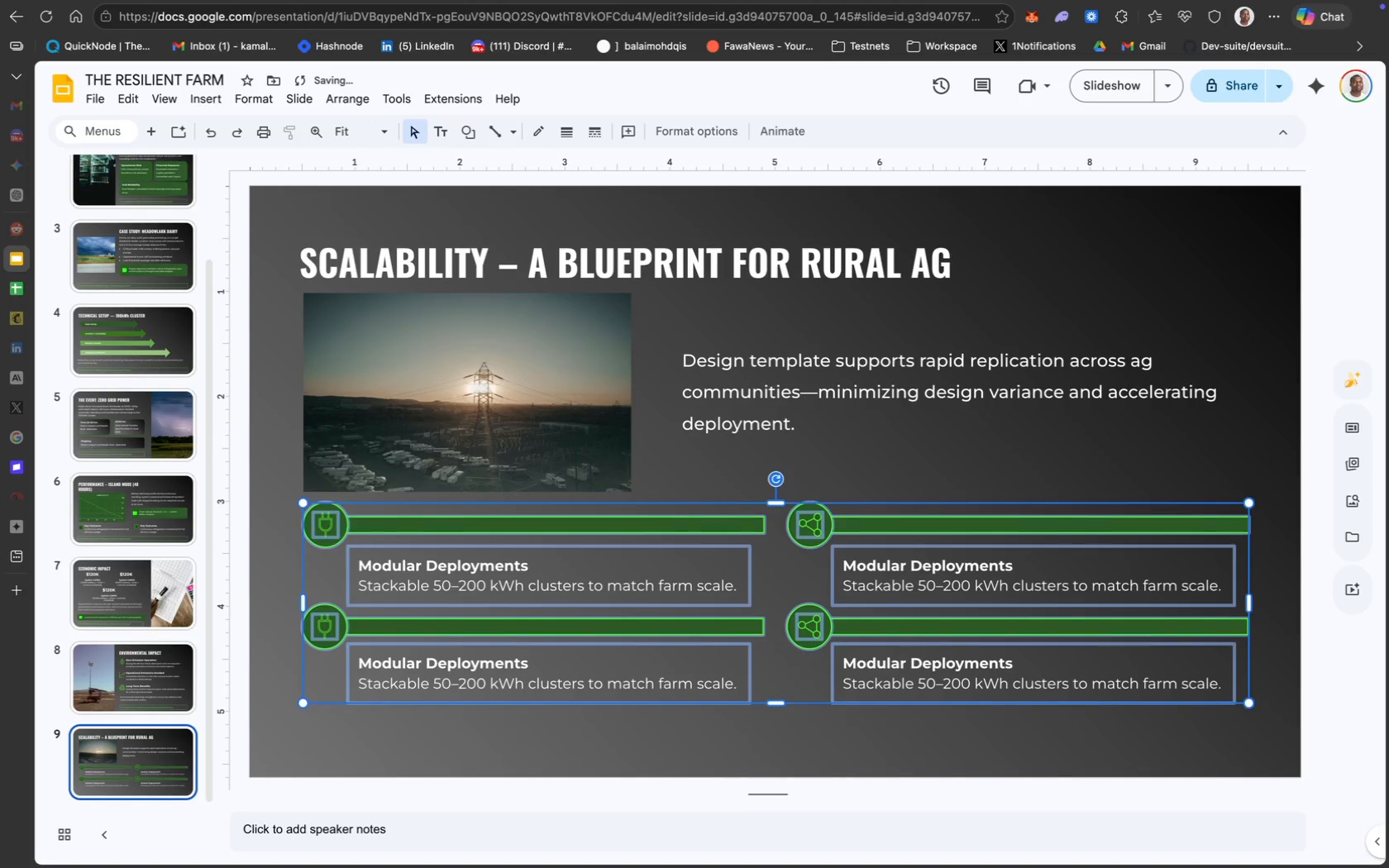 
key(ArrowUp)
 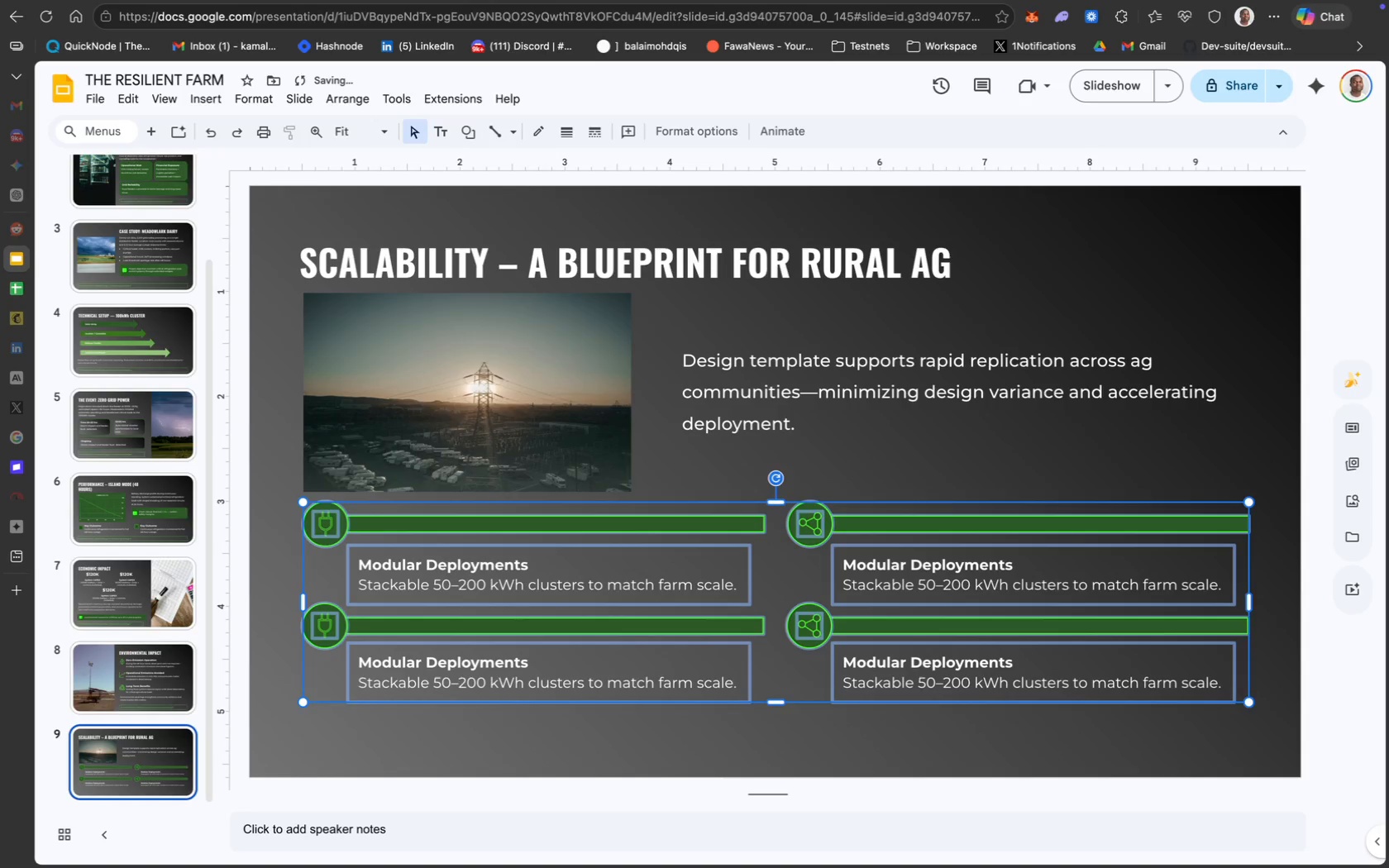 
key(ArrowUp)
 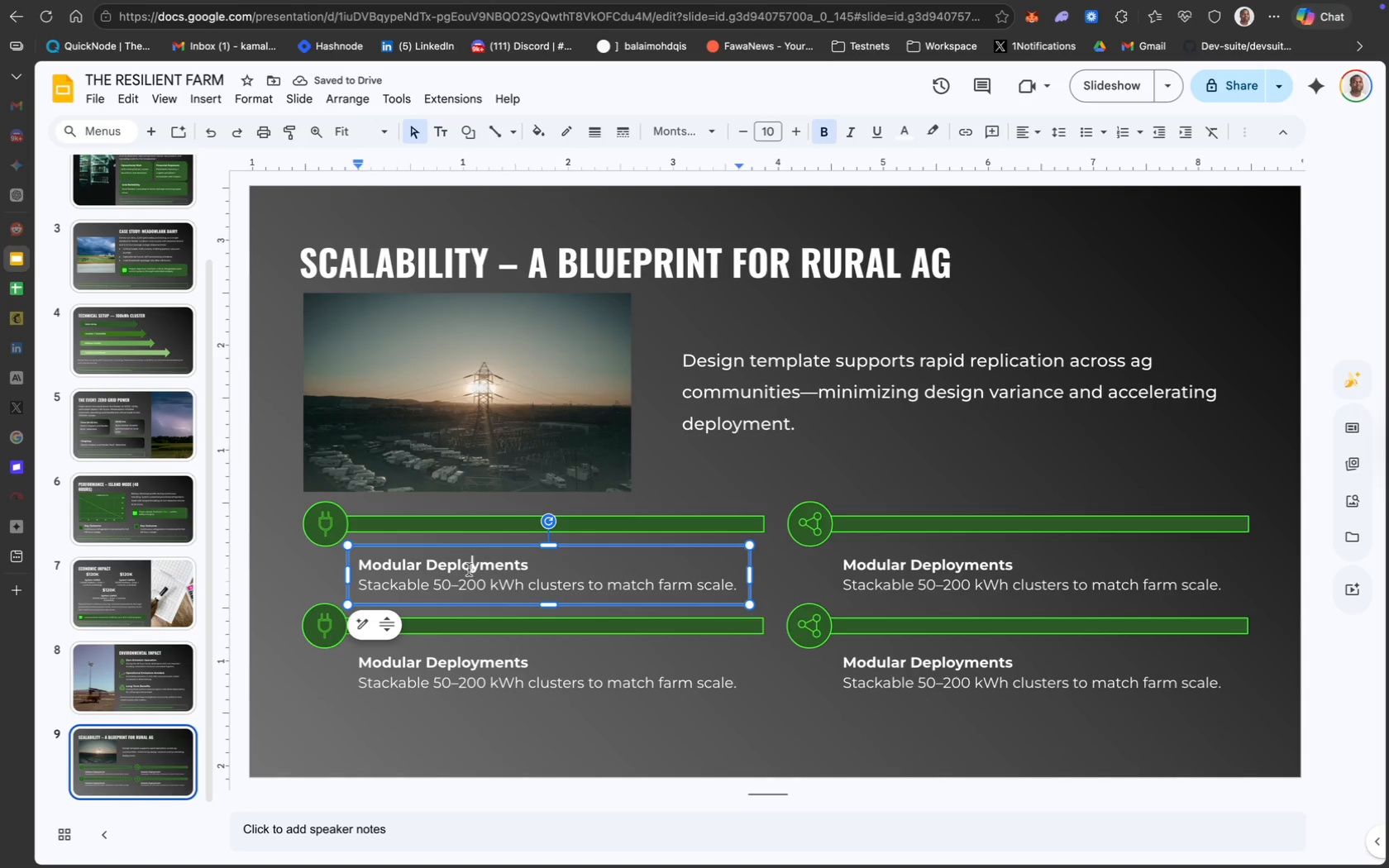 
left_click([527, 566])
 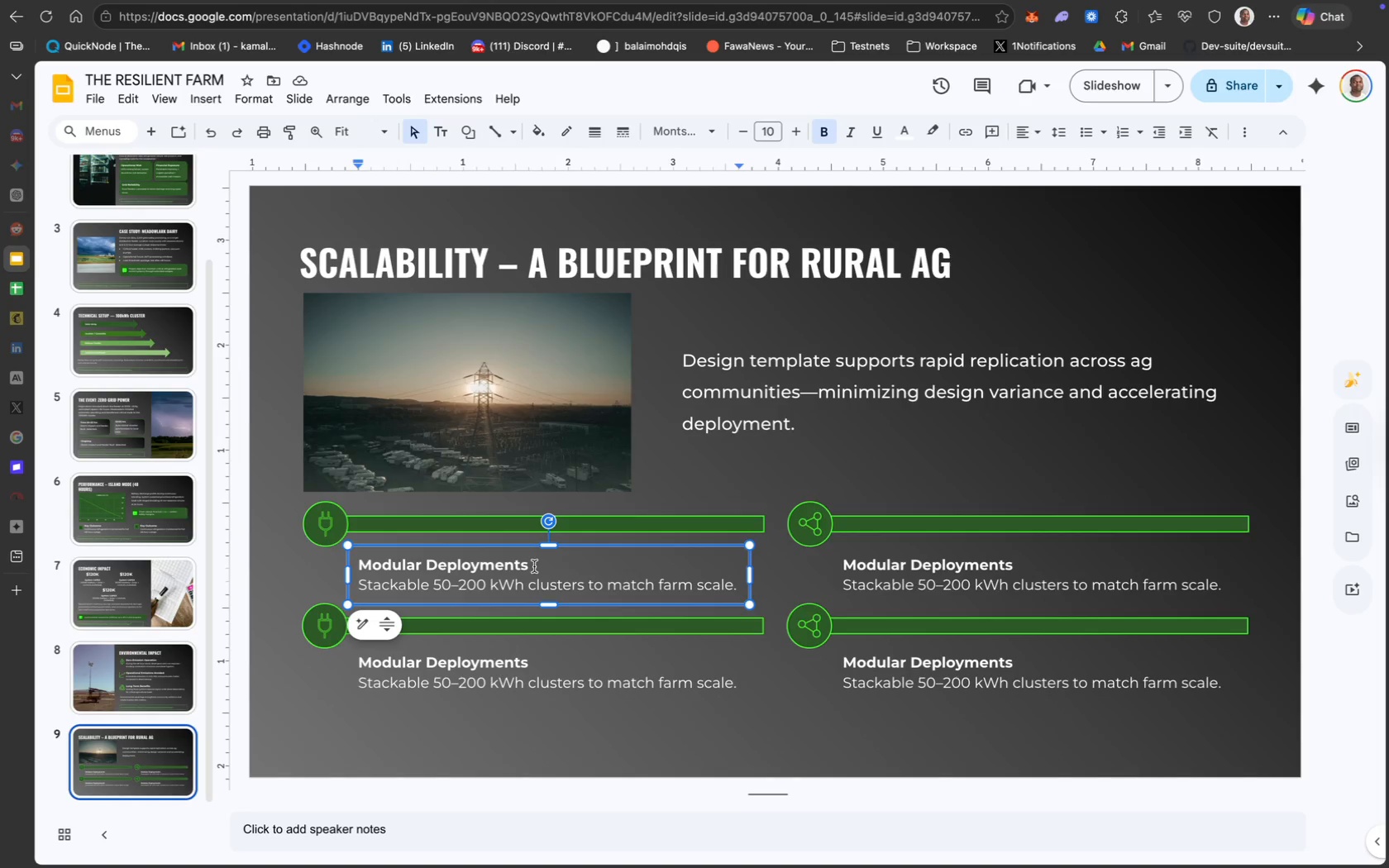 
left_click([512, 658])
 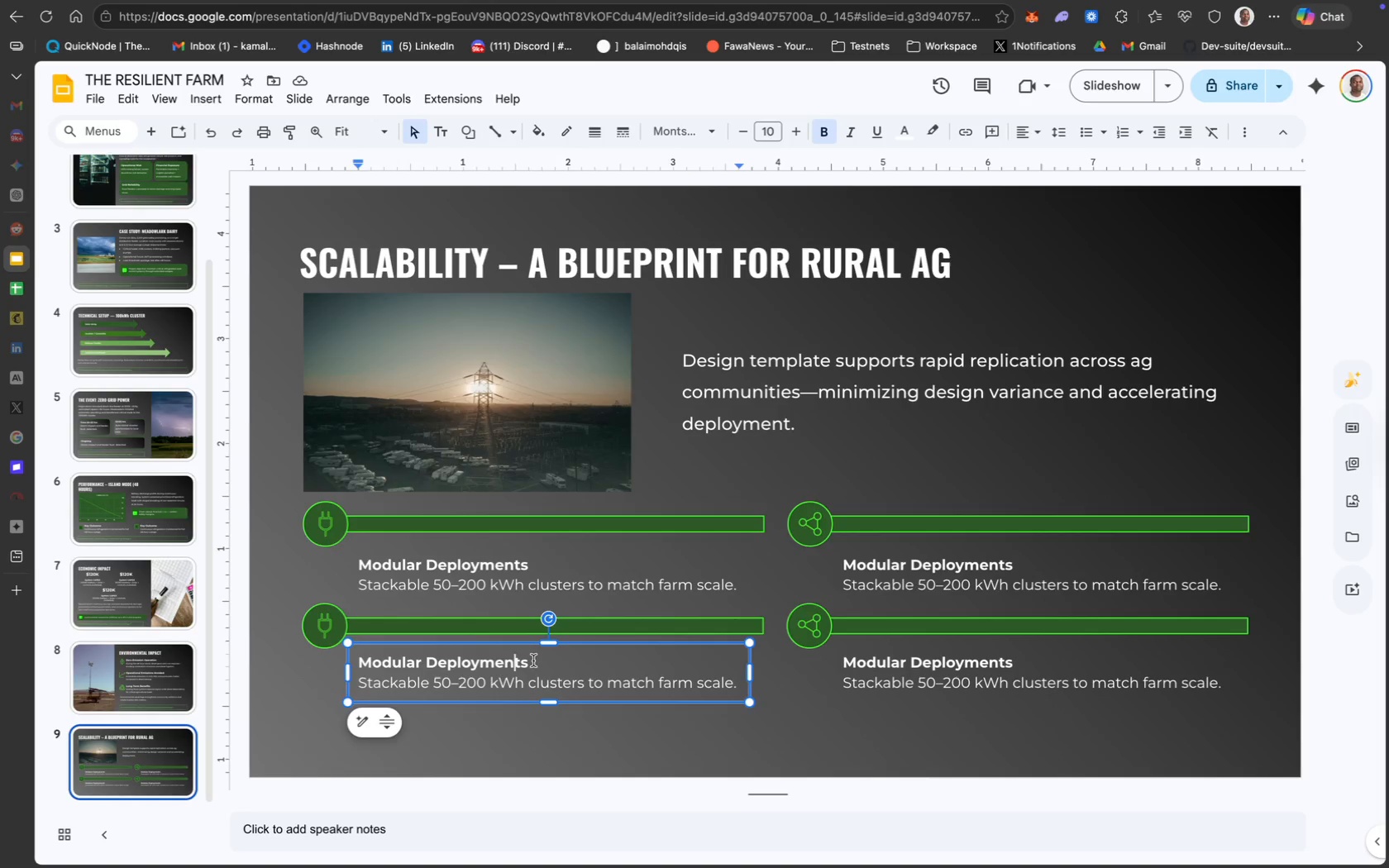 
left_click_drag(start_coordinate=[533, 661], to_coordinate=[357, 661])
 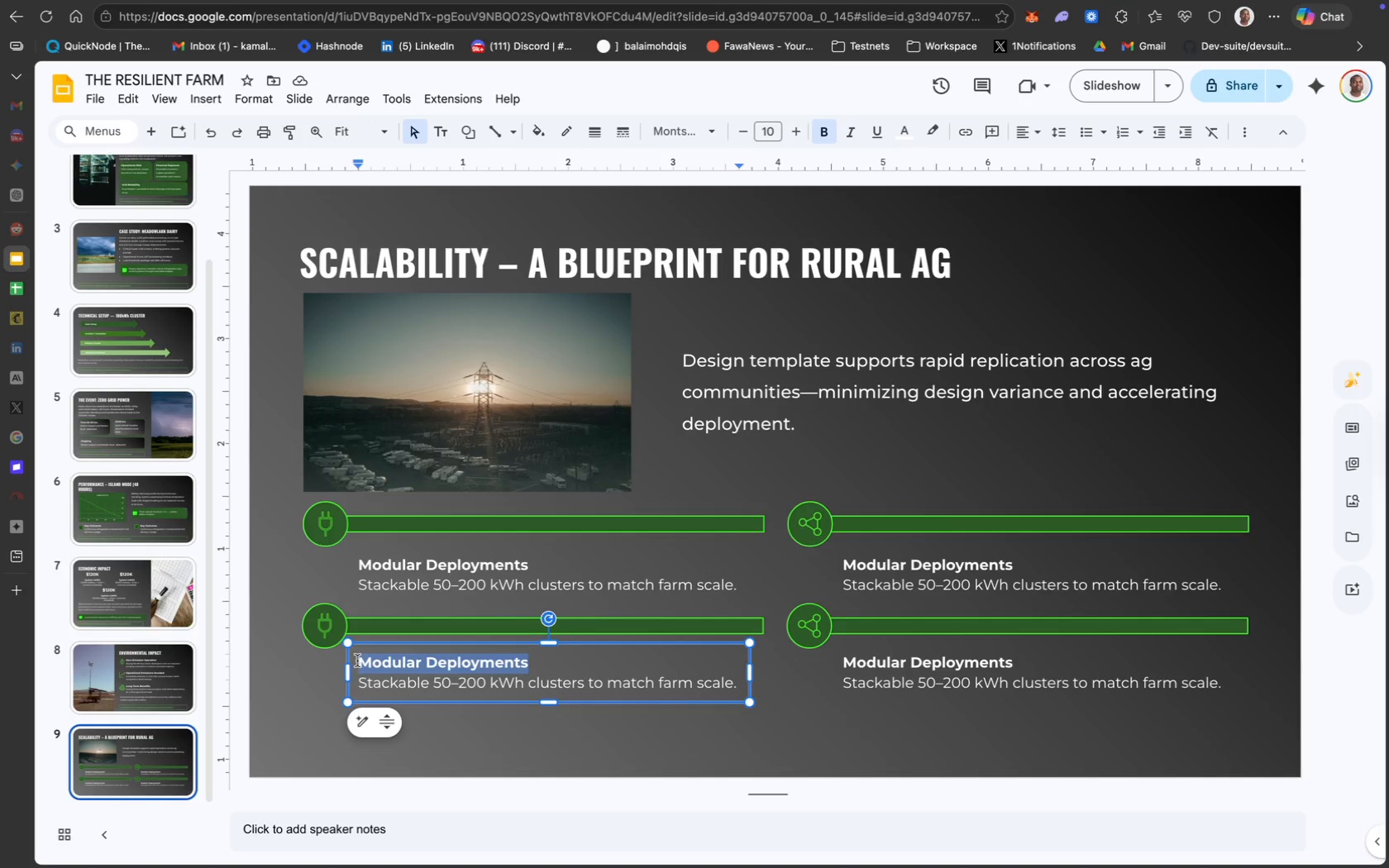 
type(Financing Models)
 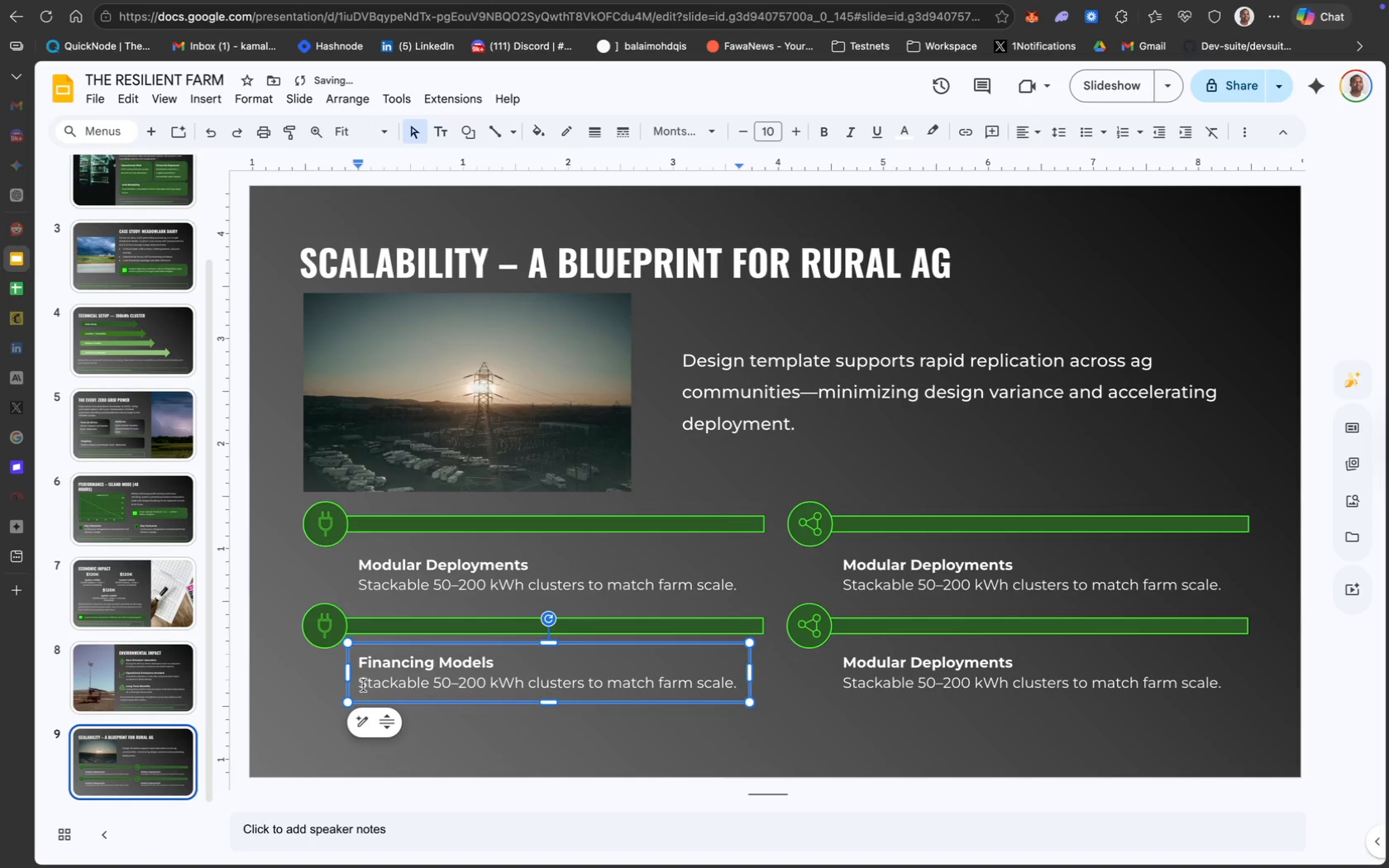 
left_click_drag(start_coordinate=[360, 684], to_coordinate=[742, 691])
 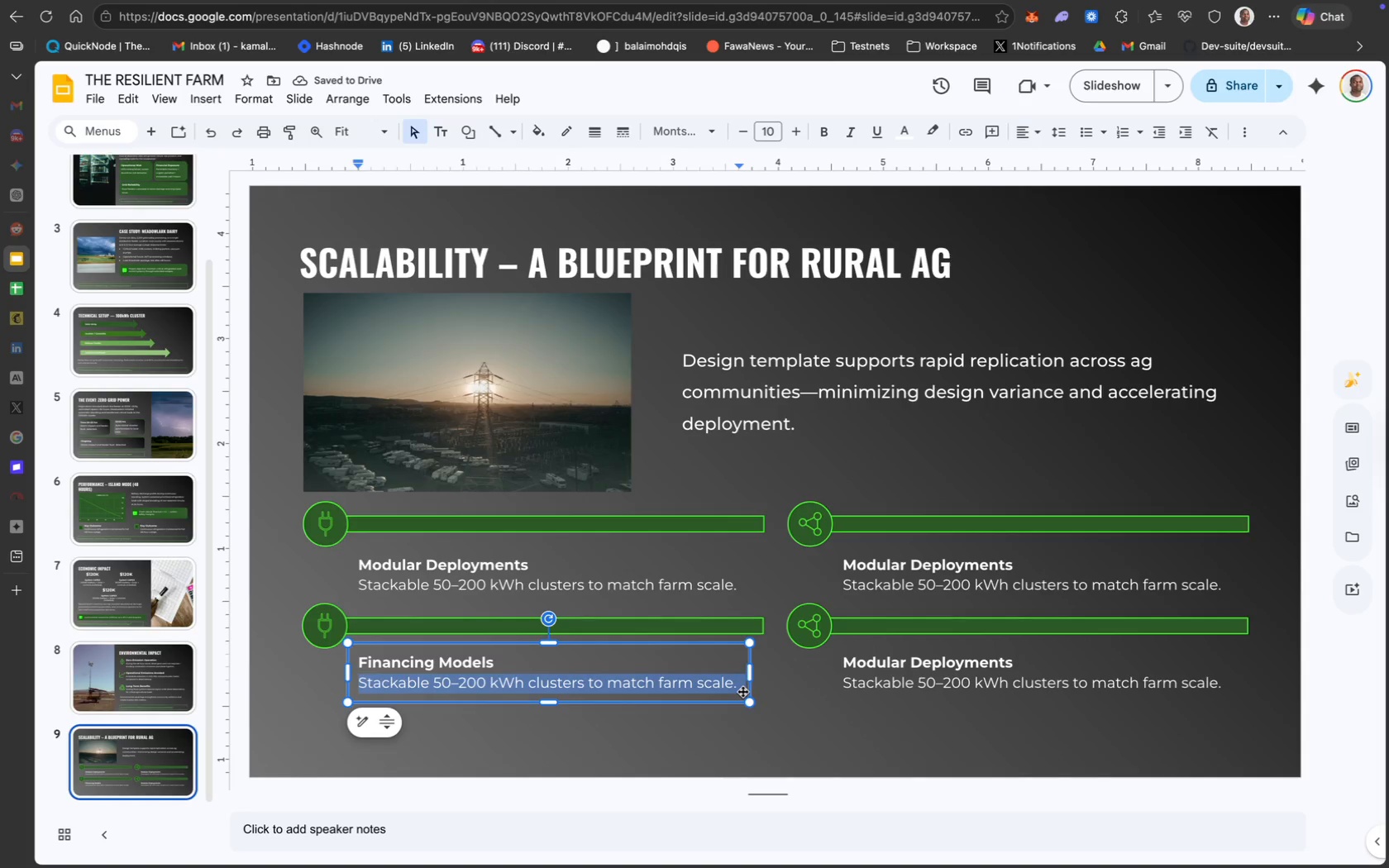 
type(PPAS, L)
key(Backspace)
type(leases, and grant stacking to lower up-front cost.)
 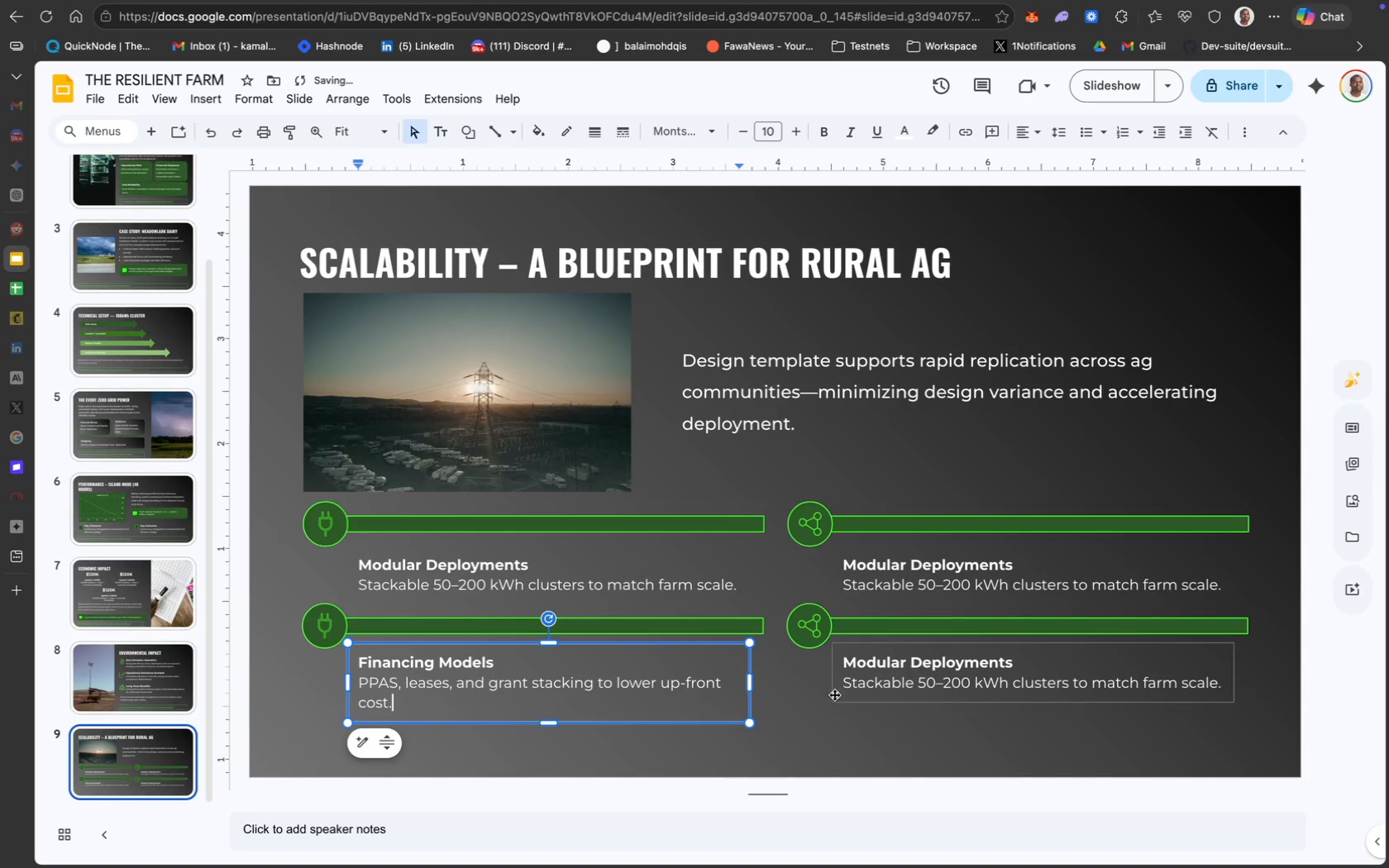 
left_click([845, 742])
 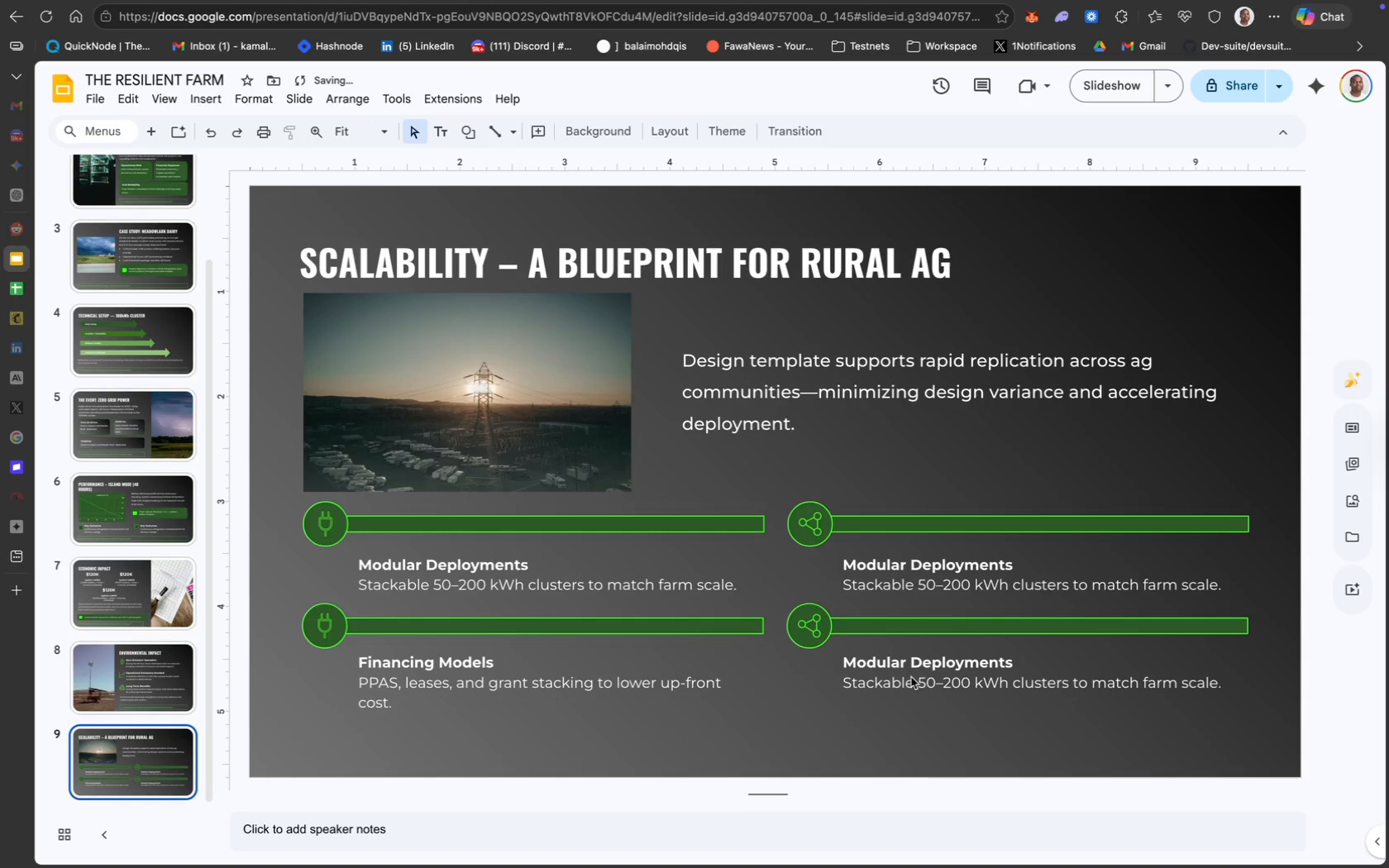 
left_click([916, 675])
 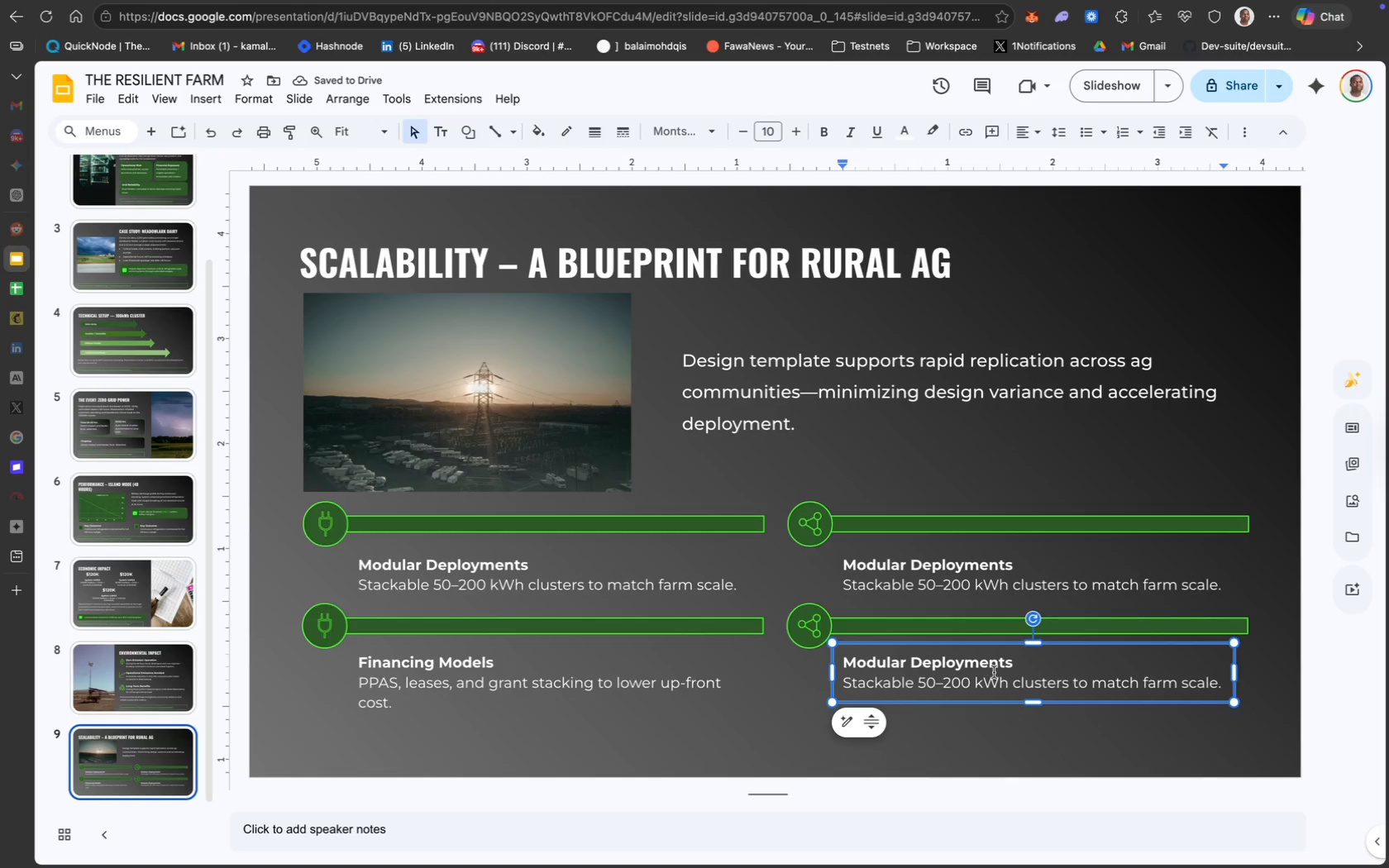 
left_click([995, 675])
 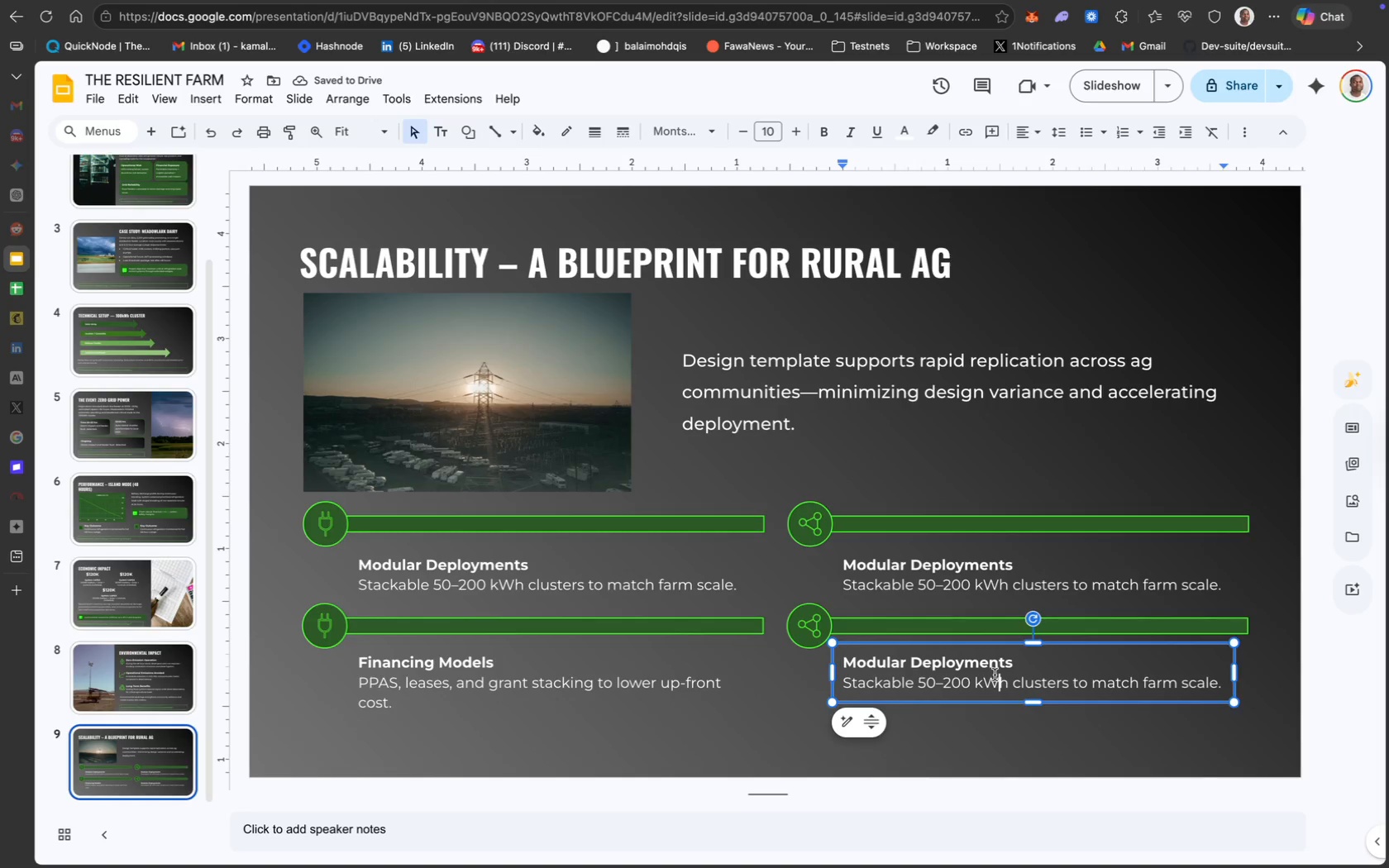 
key(Meta+A)
 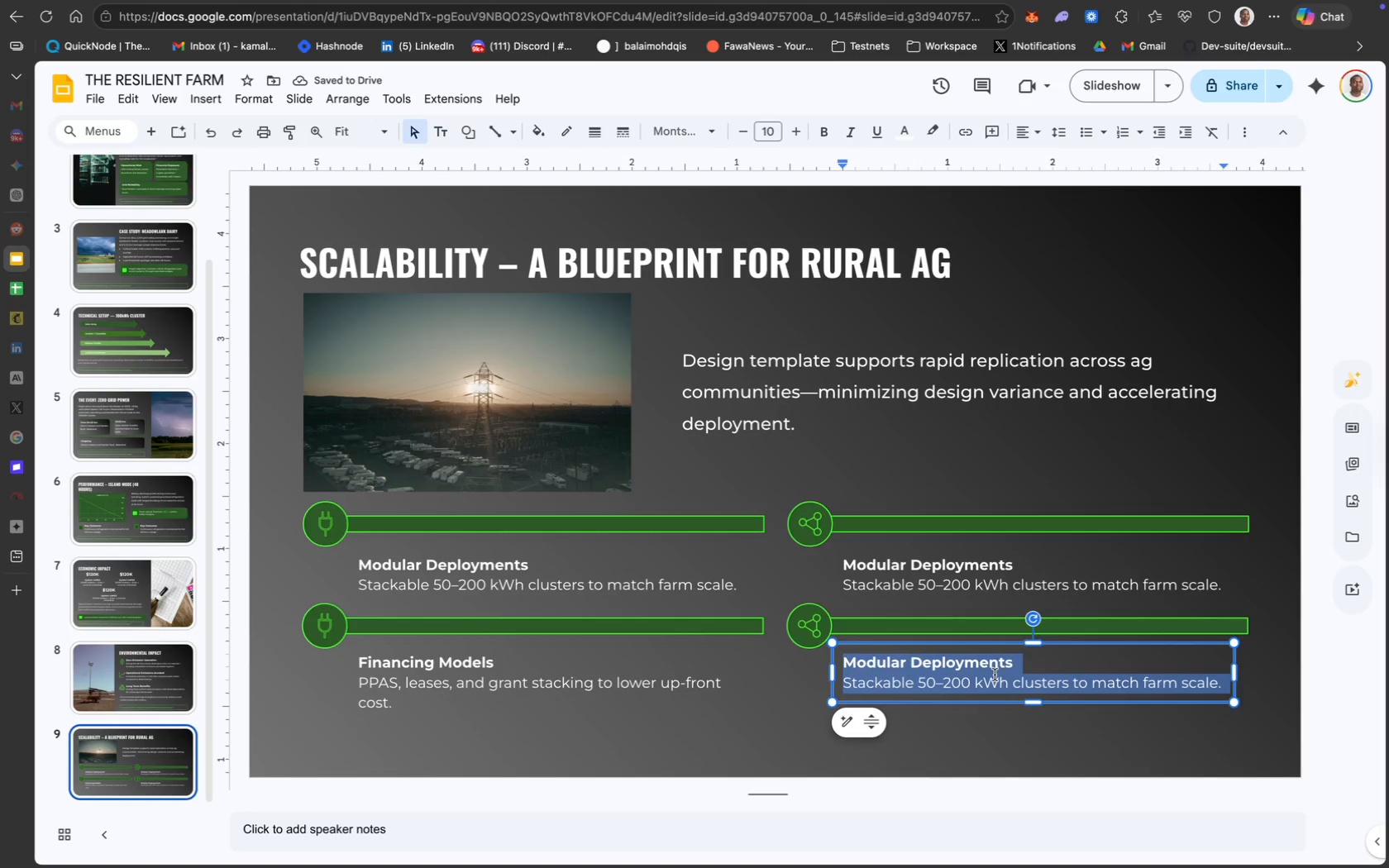 
left_click([995, 675])
 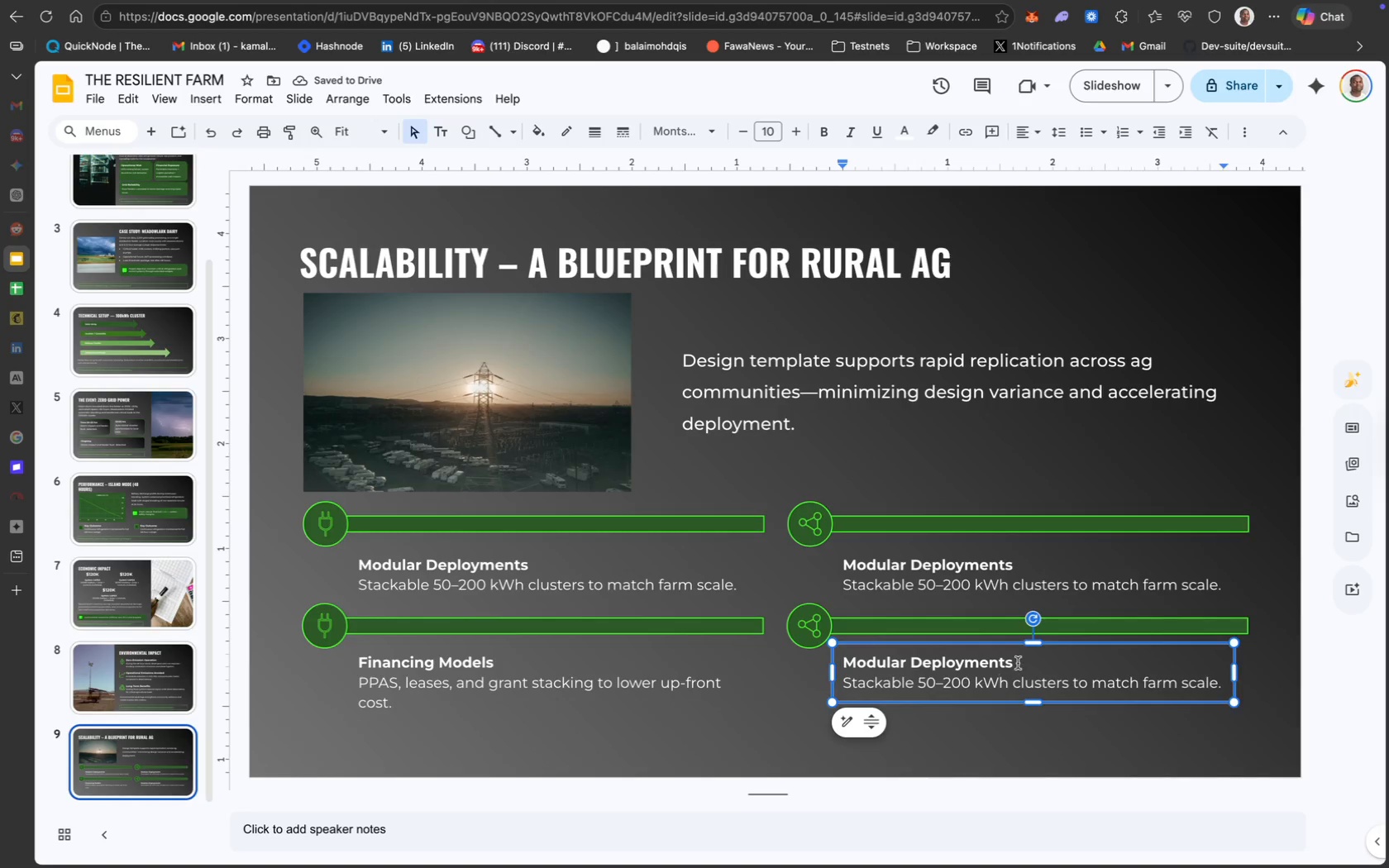 
left_click_drag(start_coordinate=[1015, 661], to_coordinate=[841, 665])
 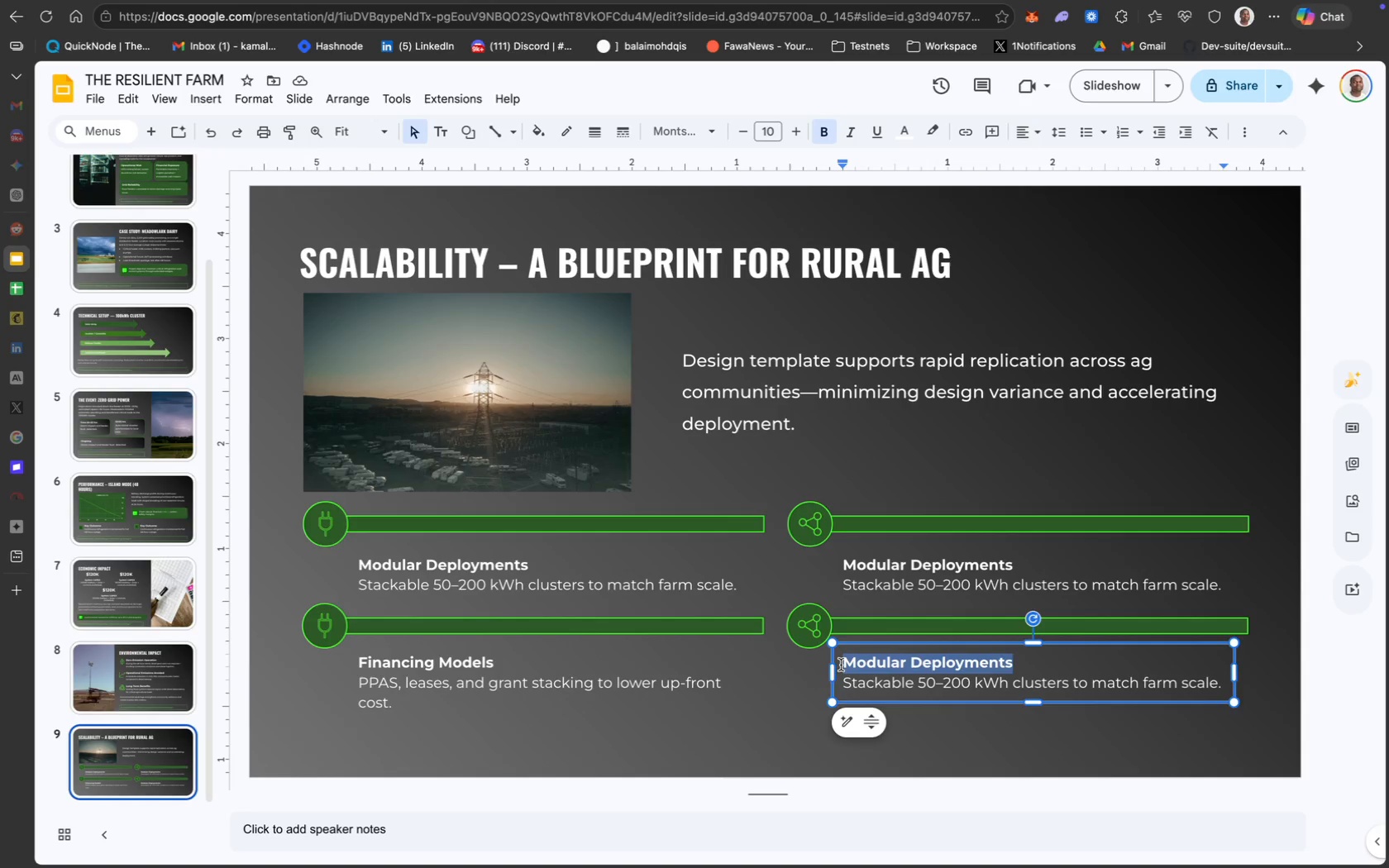 
type(Grid Integration)